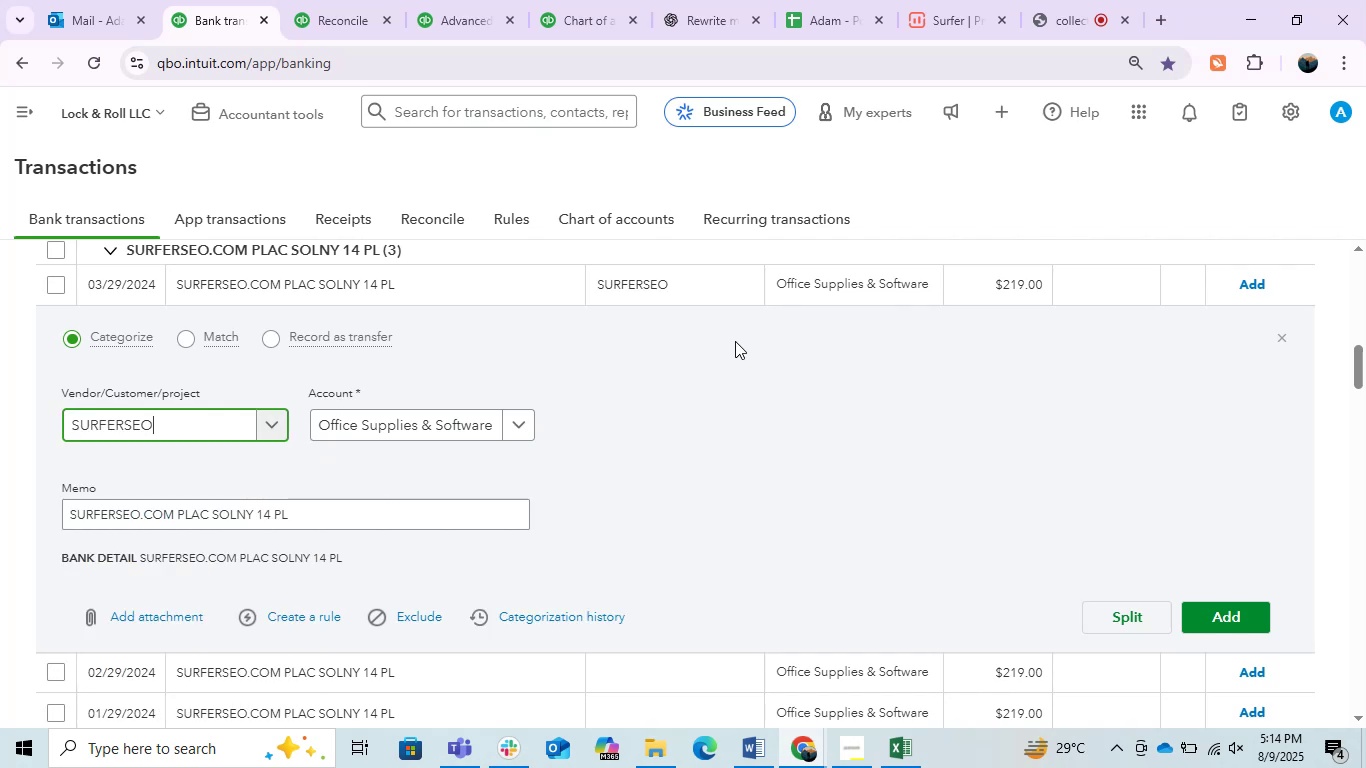 
left_click([451, 428])
 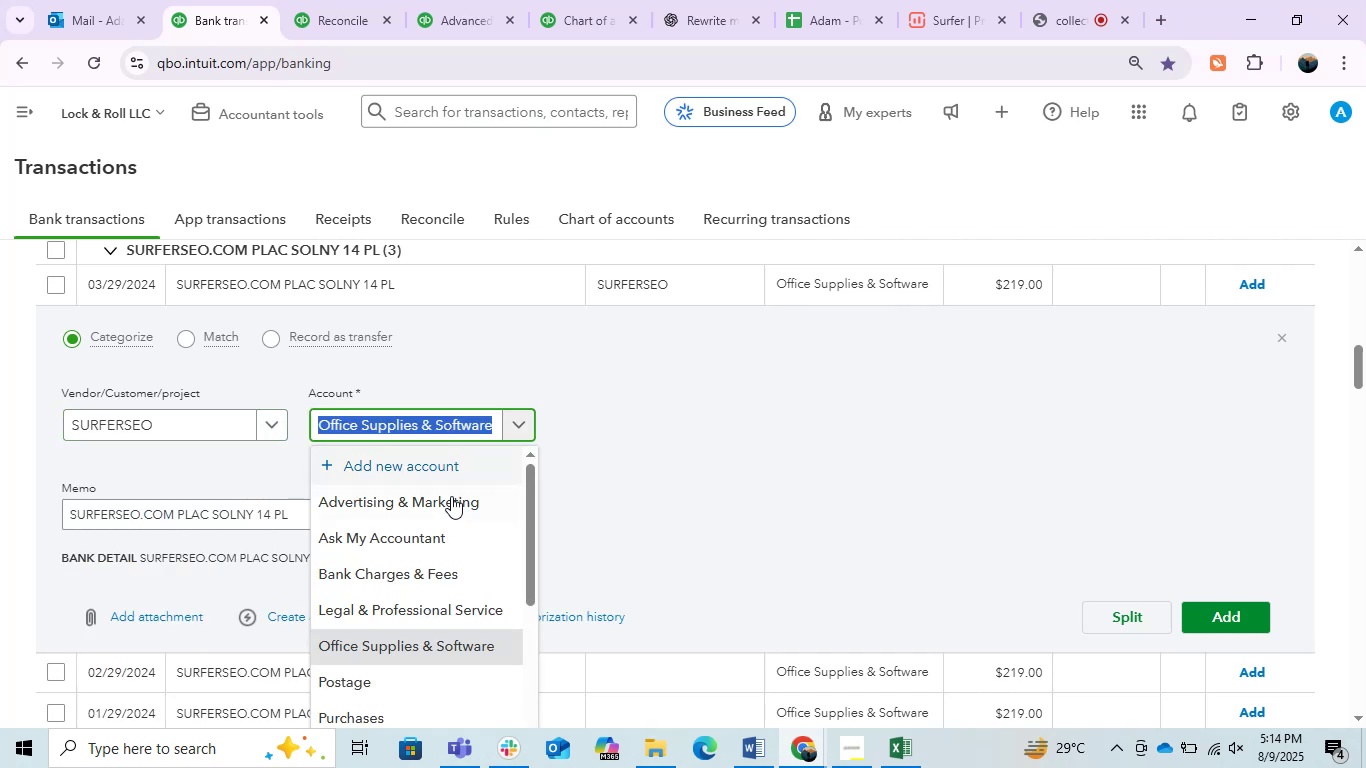 
left_click([447, 500])
 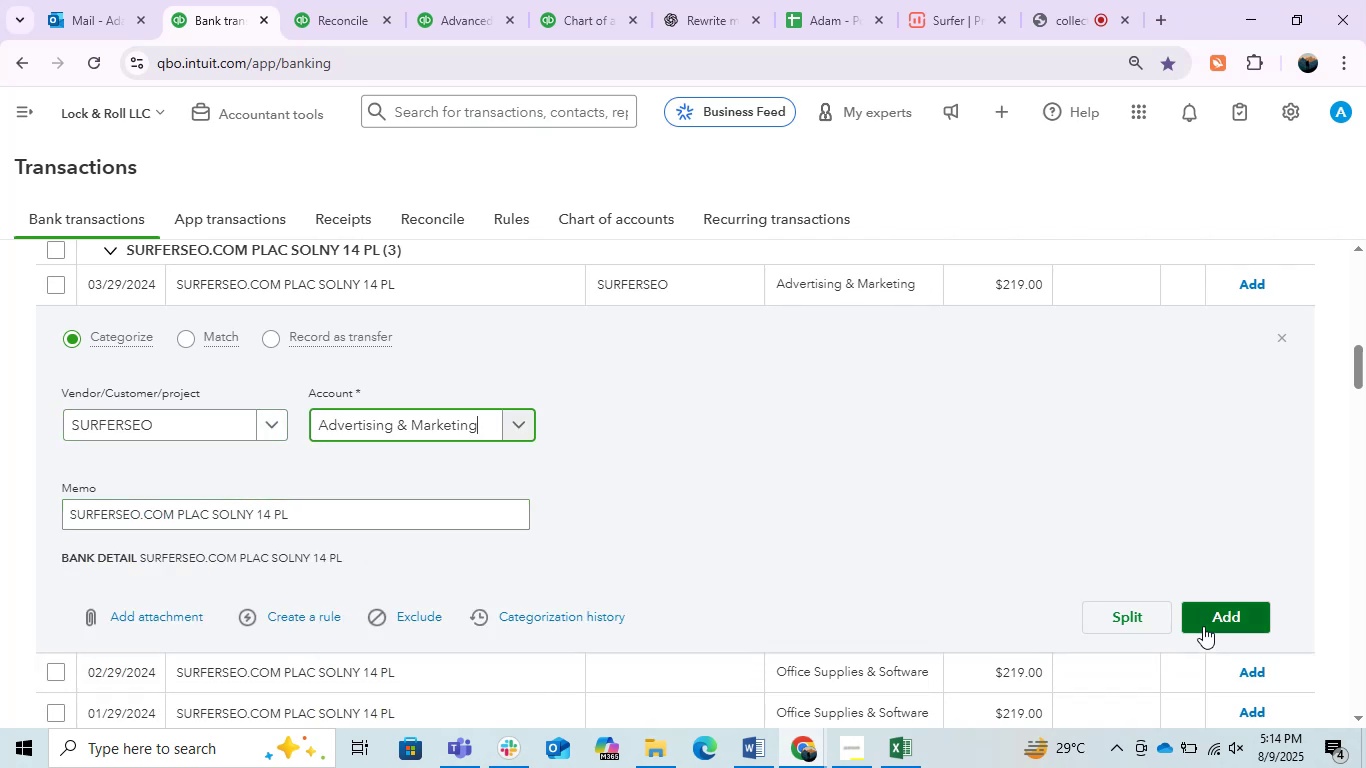 
wait(10.12)
 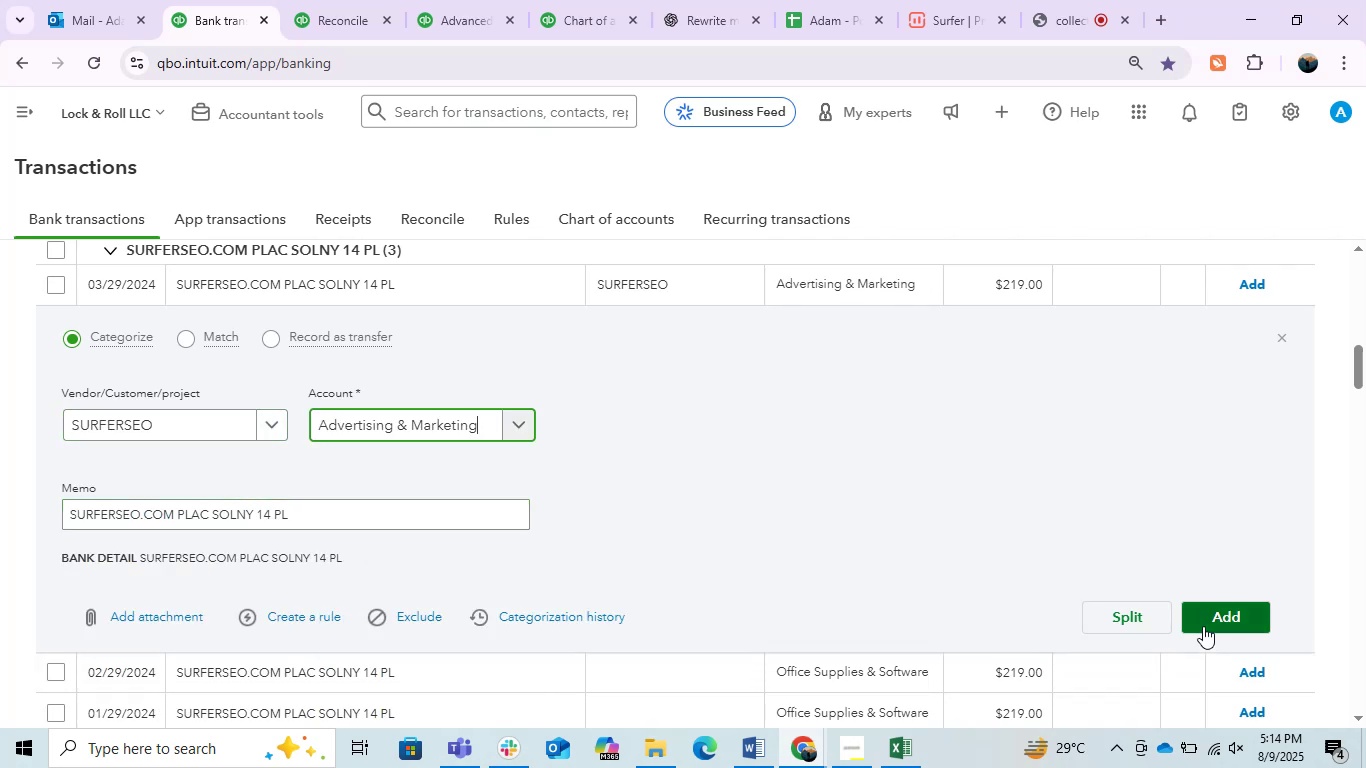 
left_click([1203, 626])
 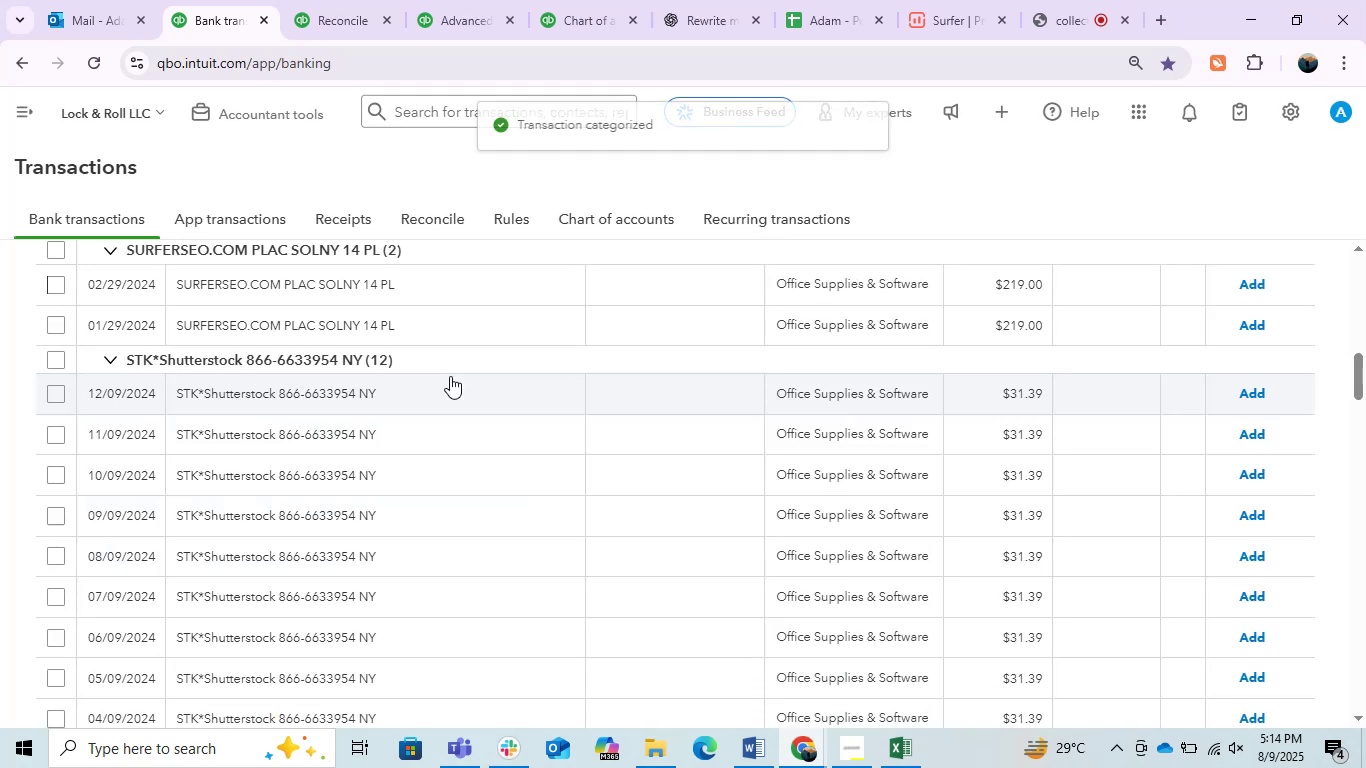 
left_click([351, 295])
 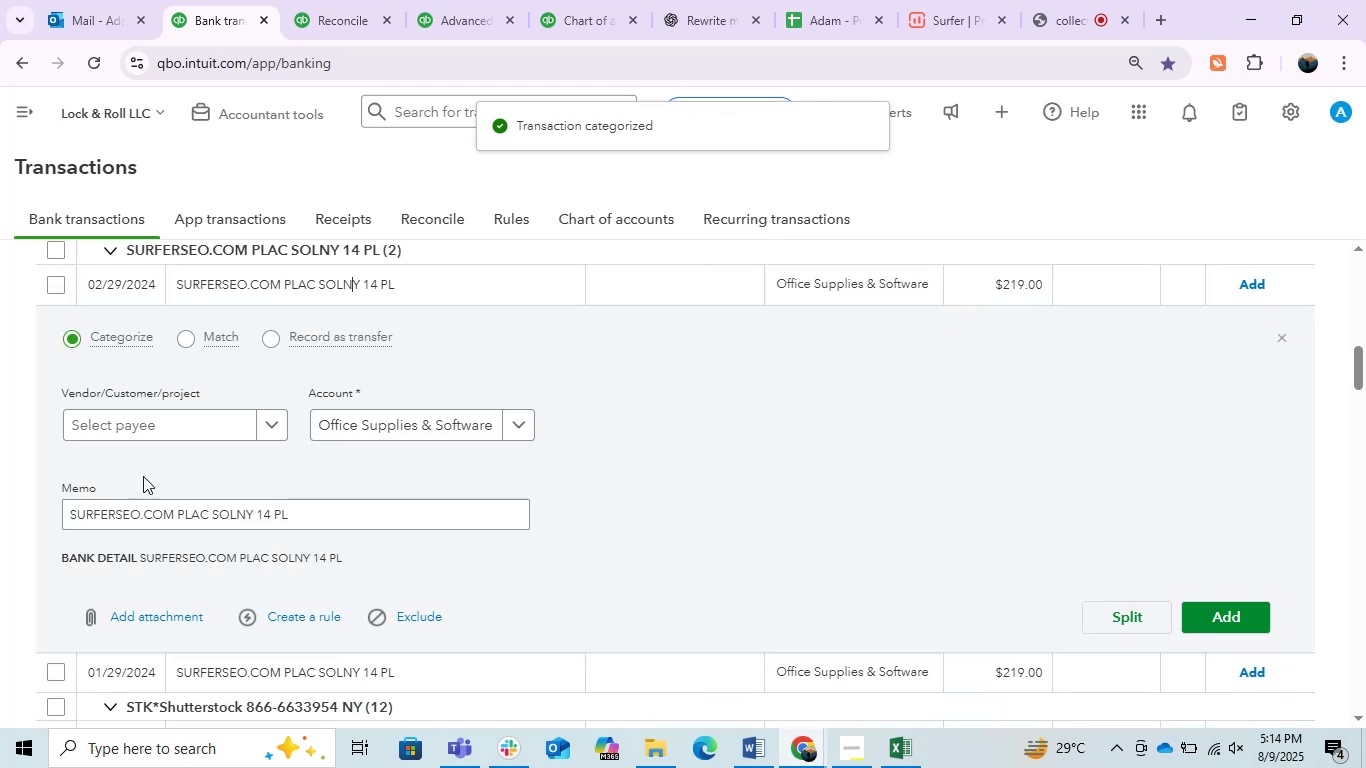 
left_click([158, 419])
 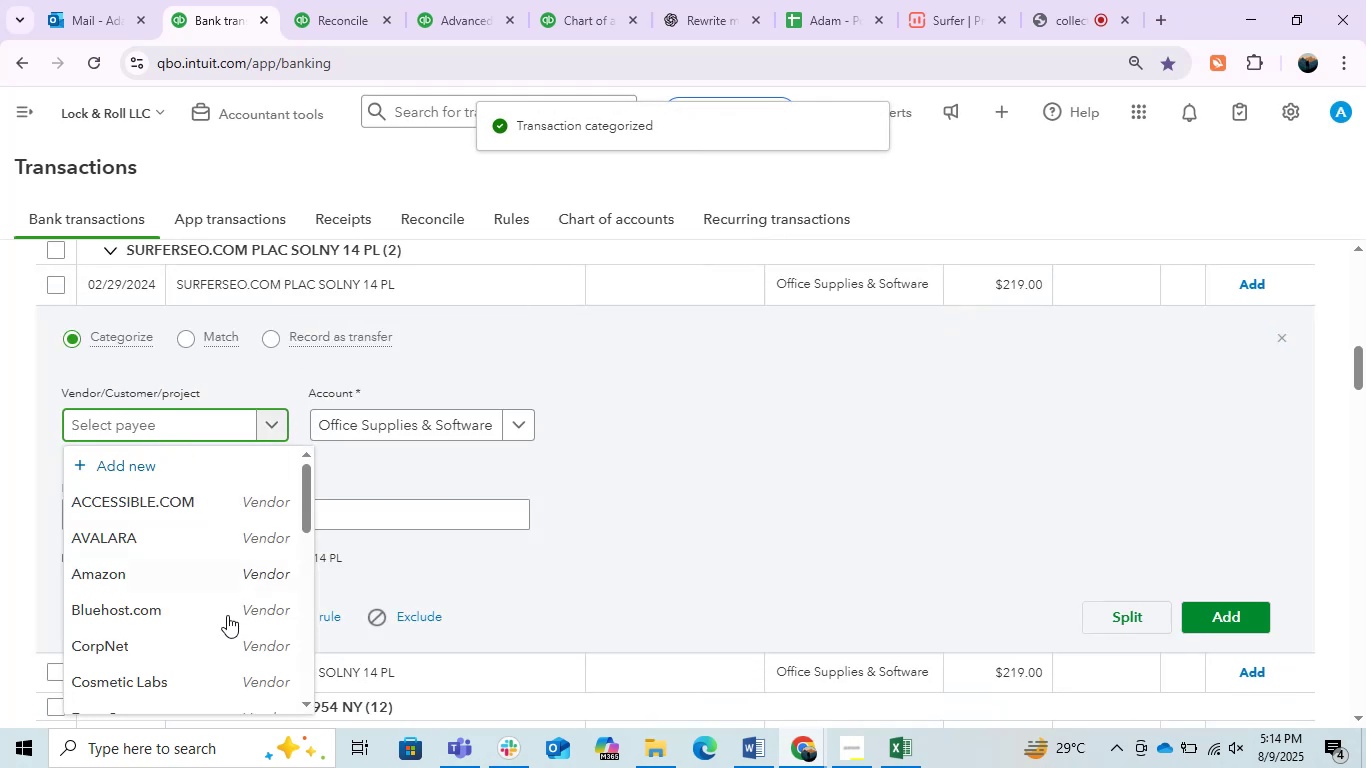 
scroll: coordinate [217, 664], scroll_direction: down, amount: 1.0
 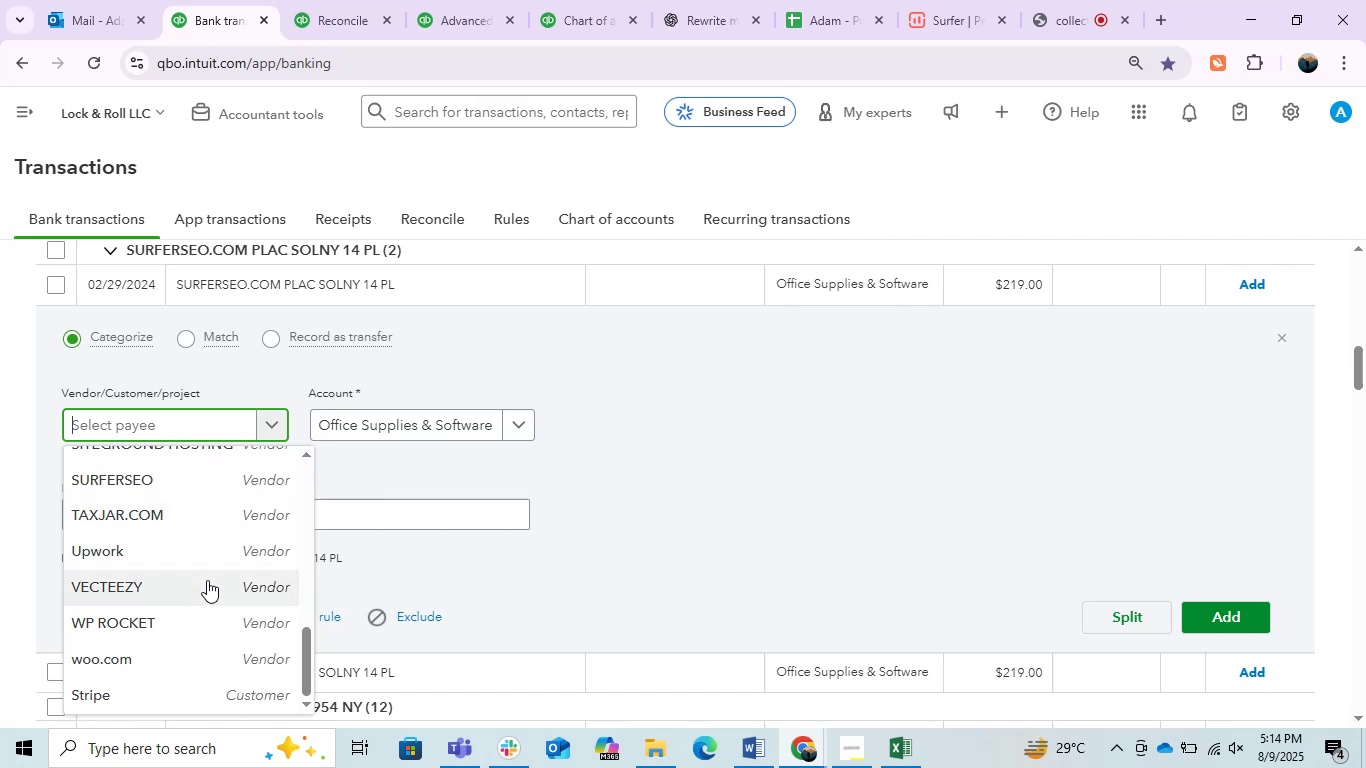 
left_click([185, 485])
 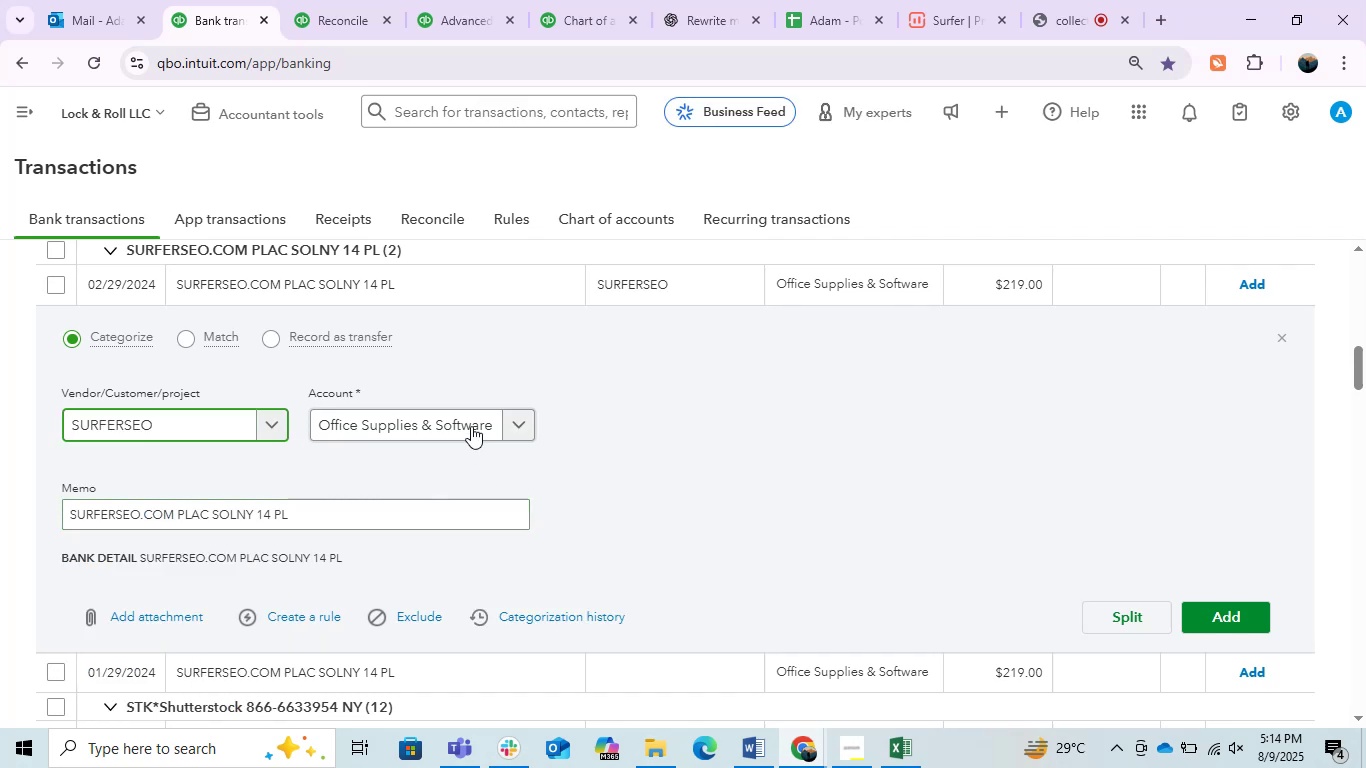 
left_click([457, 420])
 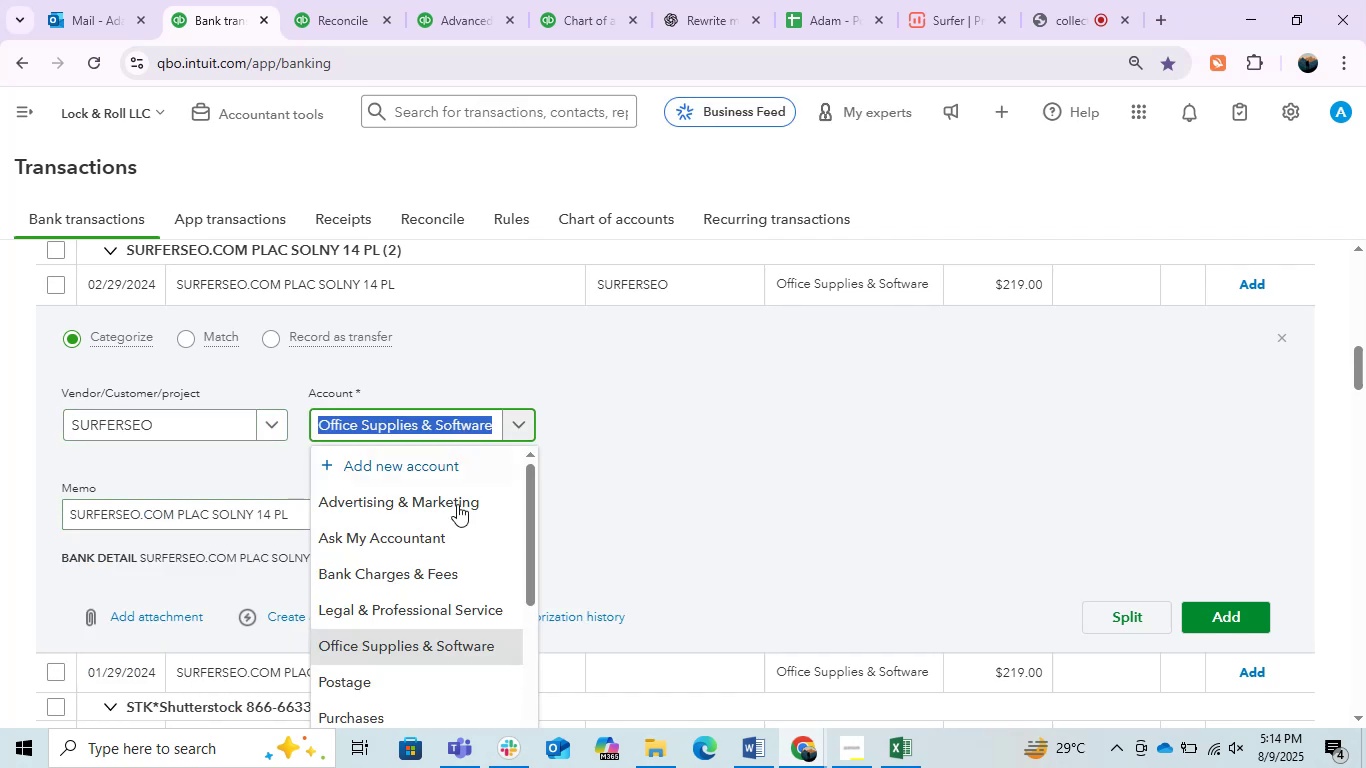 
left_click([442, 507])
 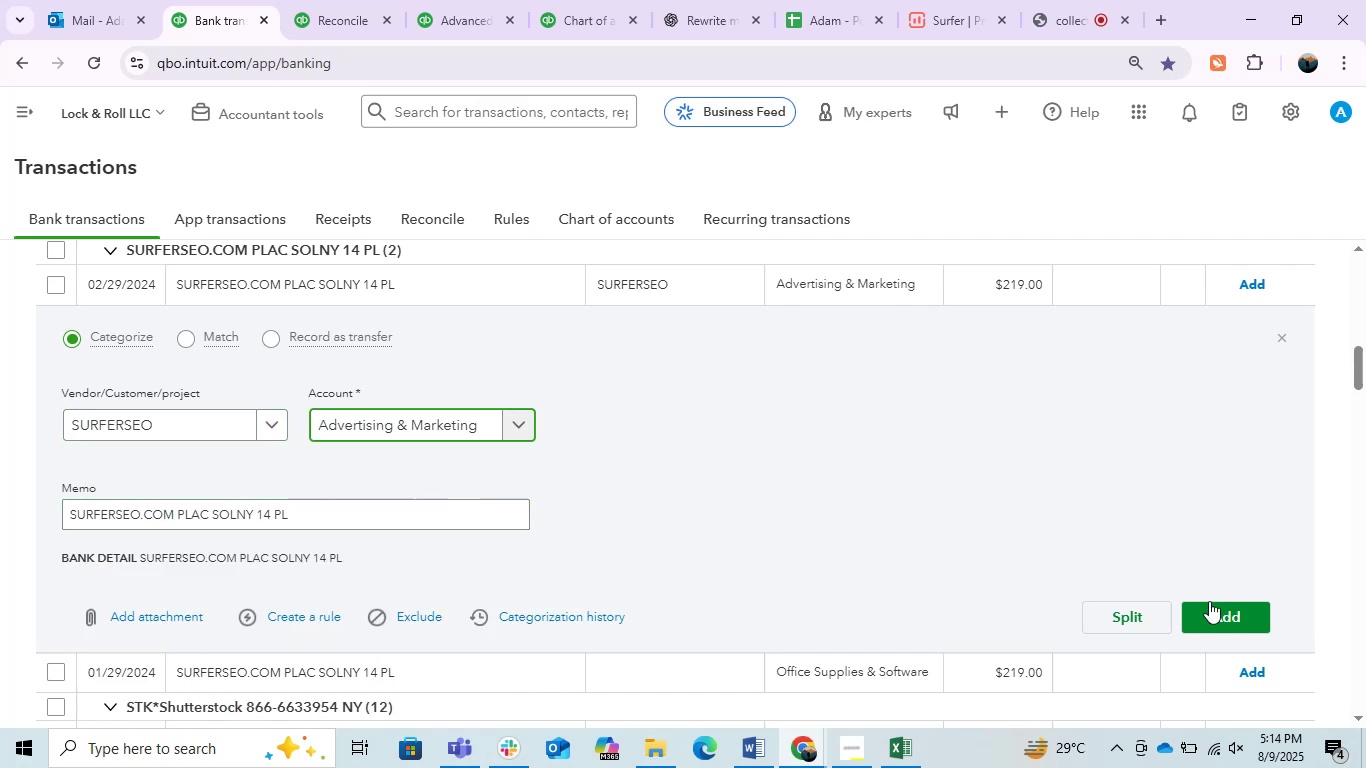 
left_click([1209, 612])
 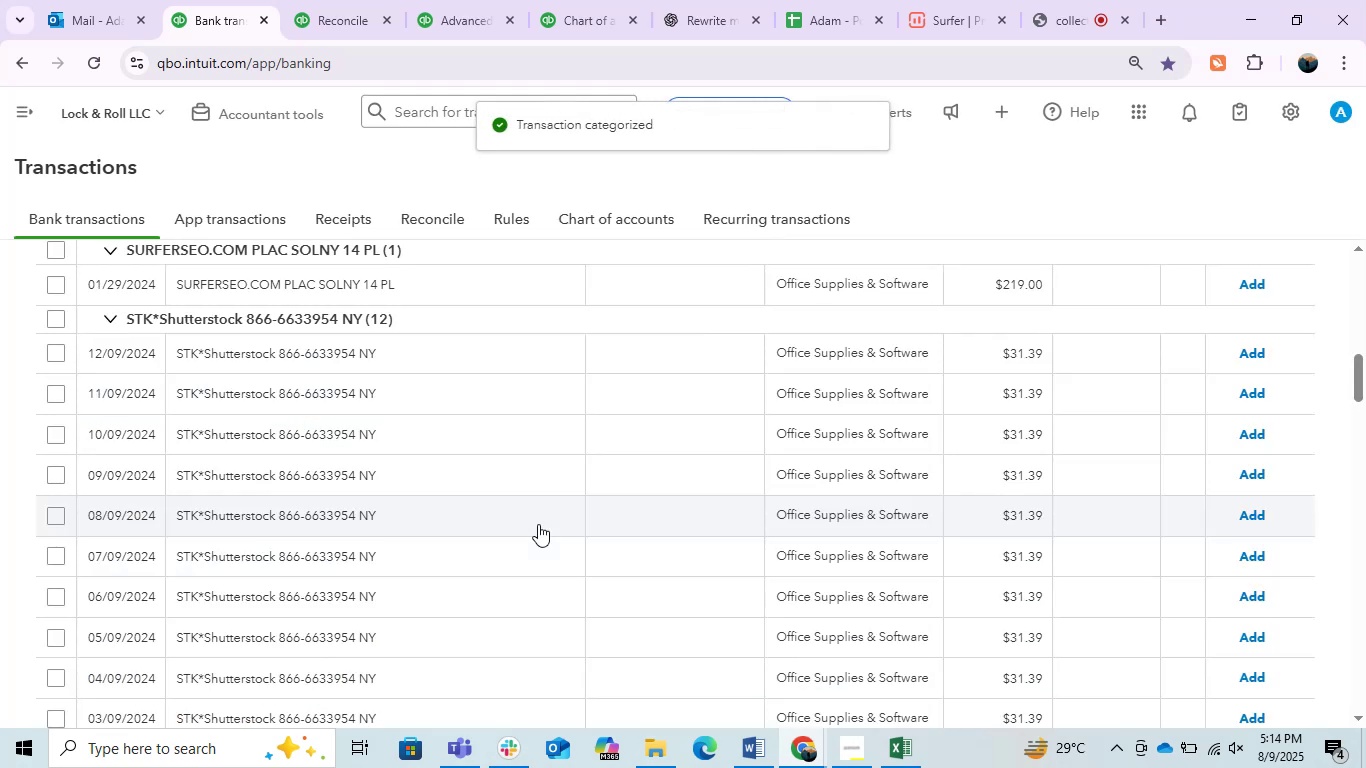 
left_click([499, 285])
 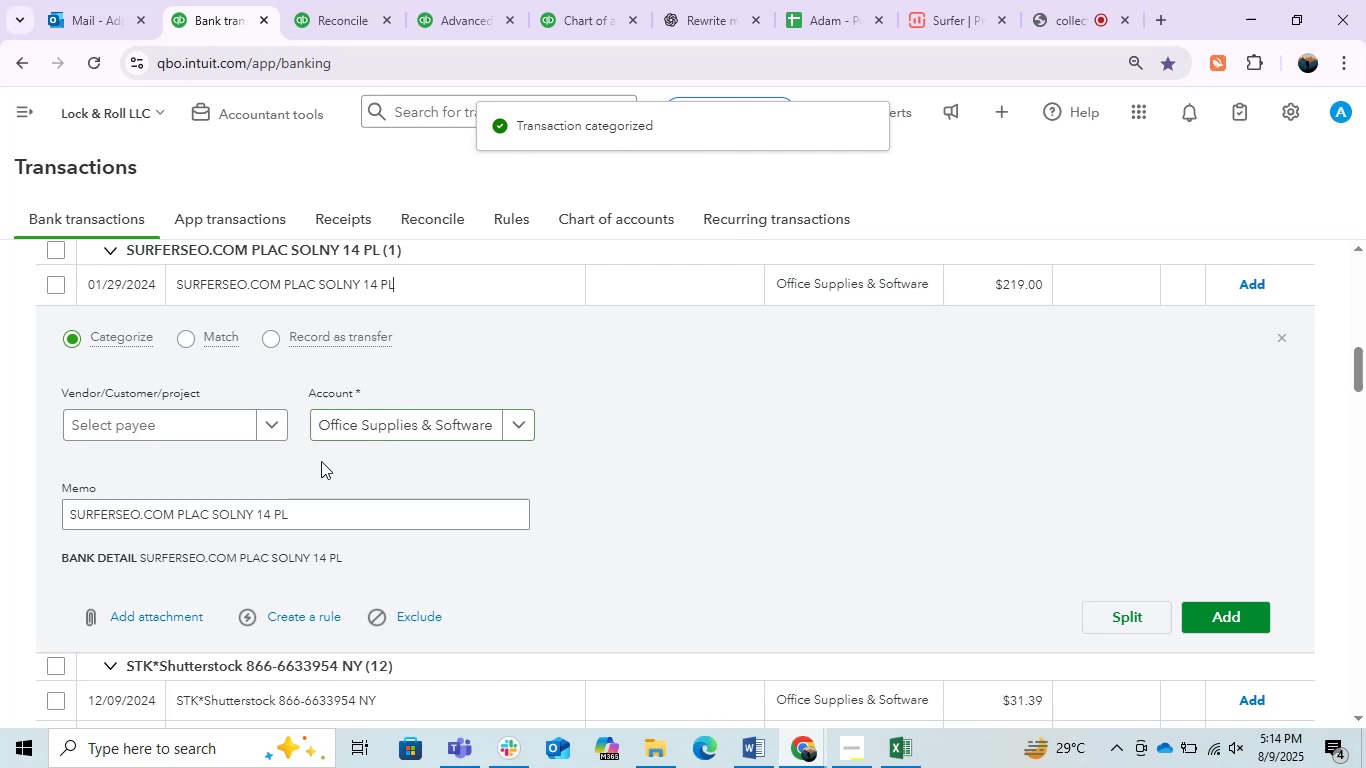 
left_click([204, 429])
 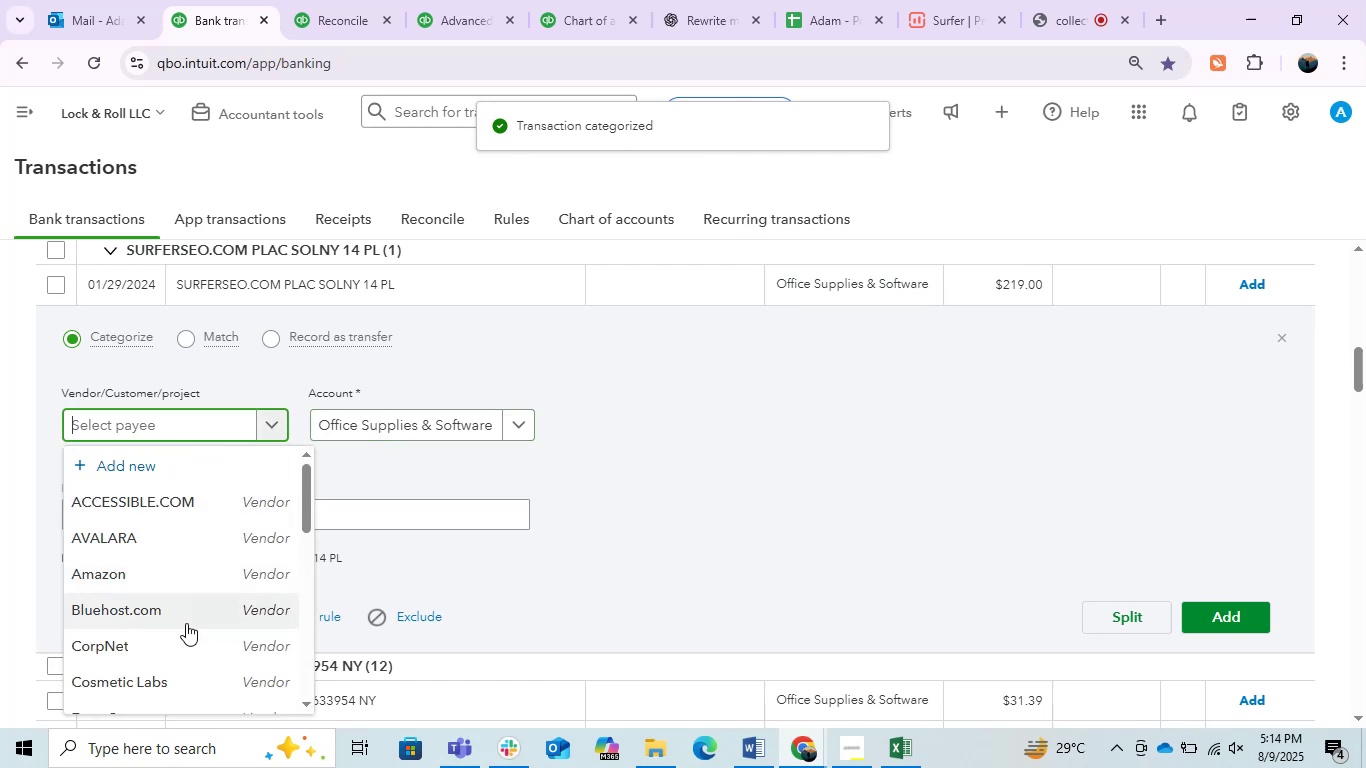 
scroll: coordinate [150, 617], scroll_direction: down, amount: 1.0
 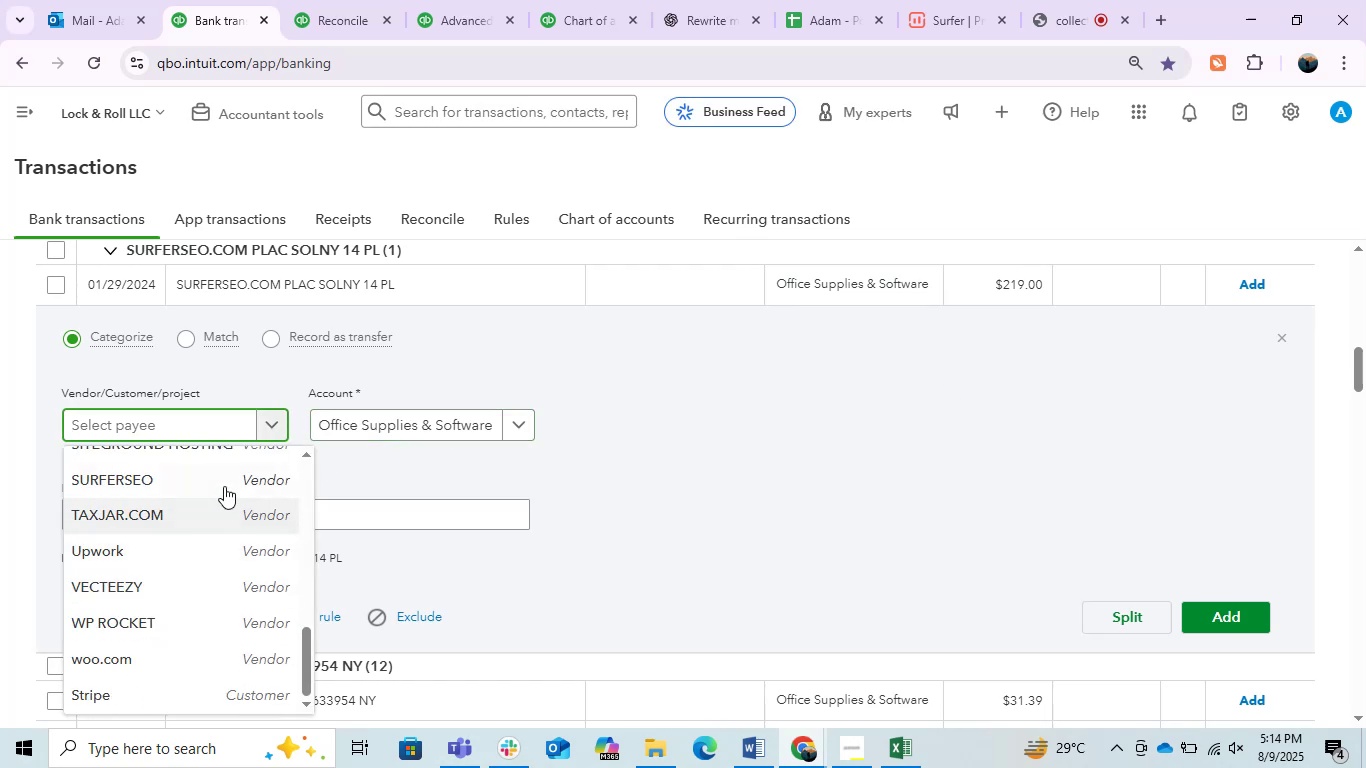 
left_click([220, 475])
 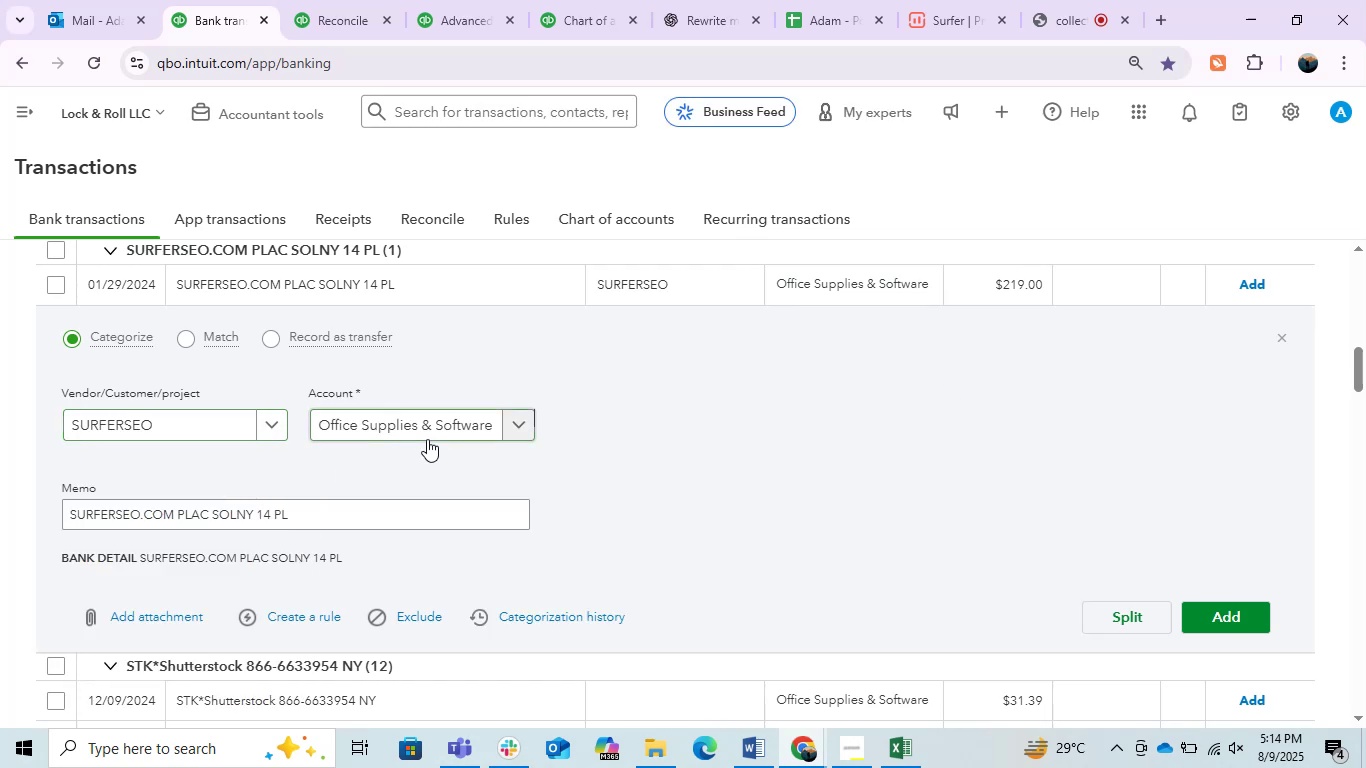 
double_click([417, 428])
 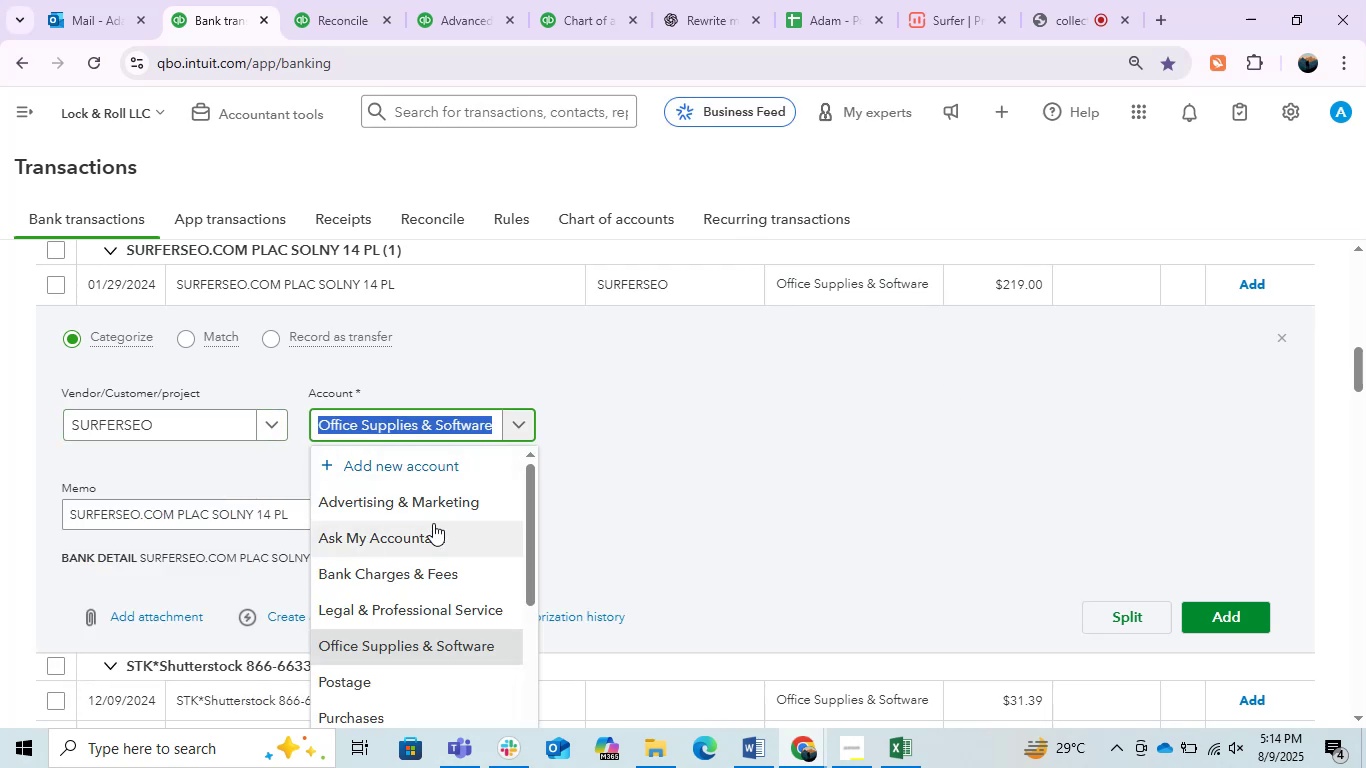 
left_click([415, 509])
 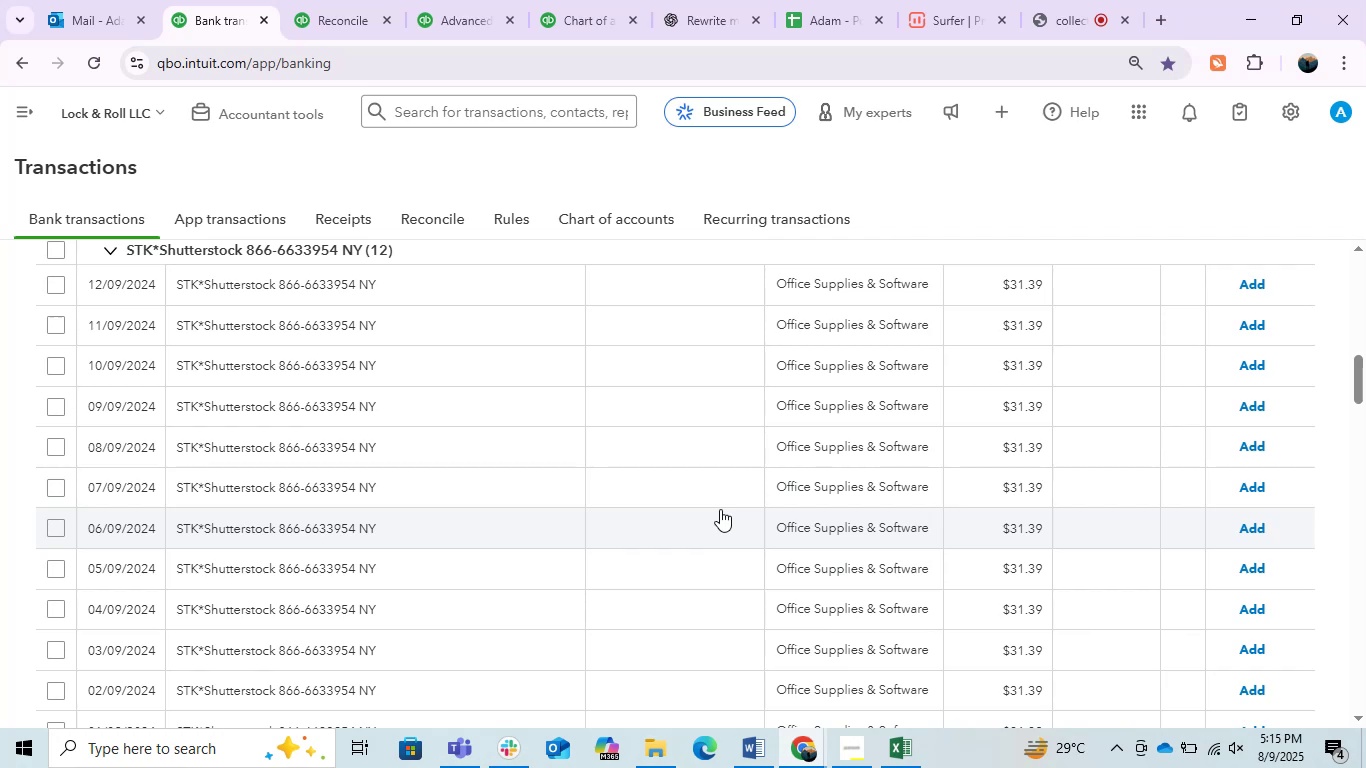 
wait(52.91)
 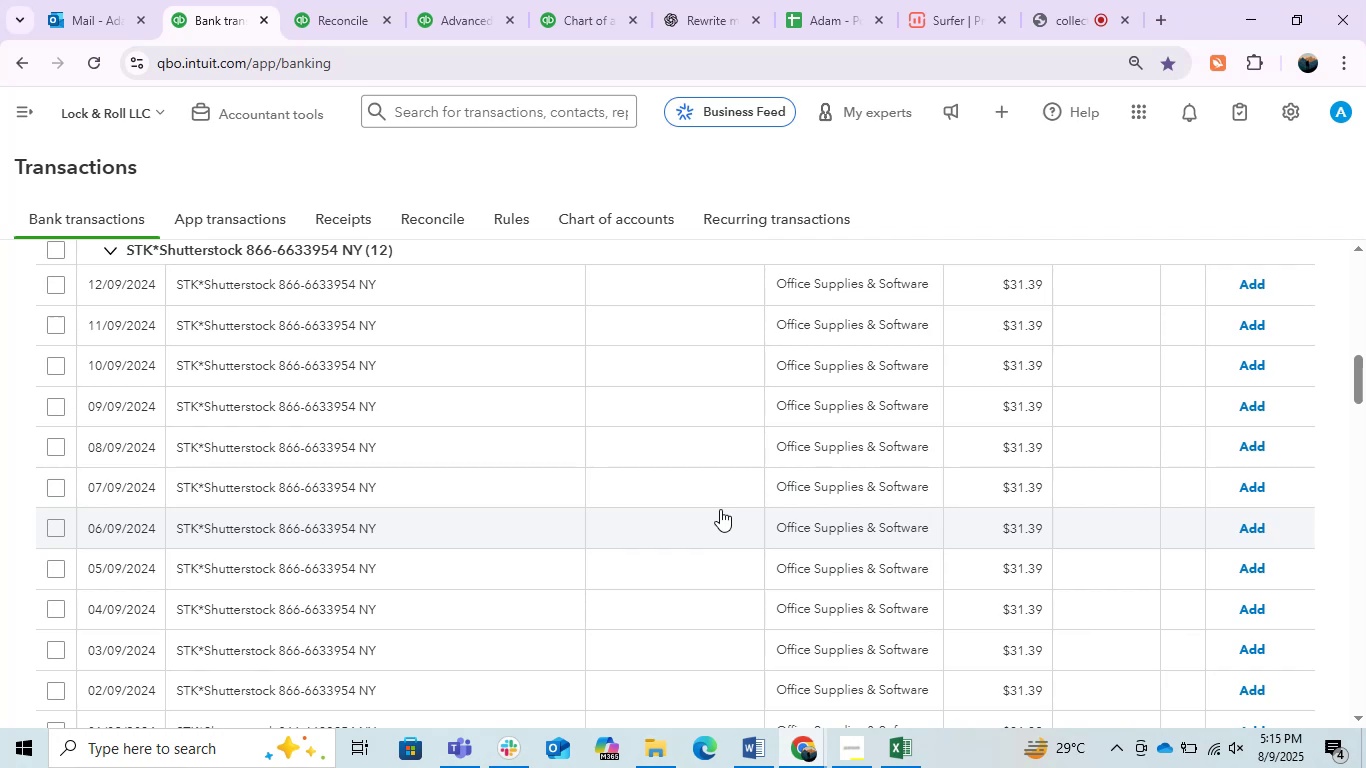 
scroll: coordinate [450, 504], scroll_direction: up, amount: 1.0
 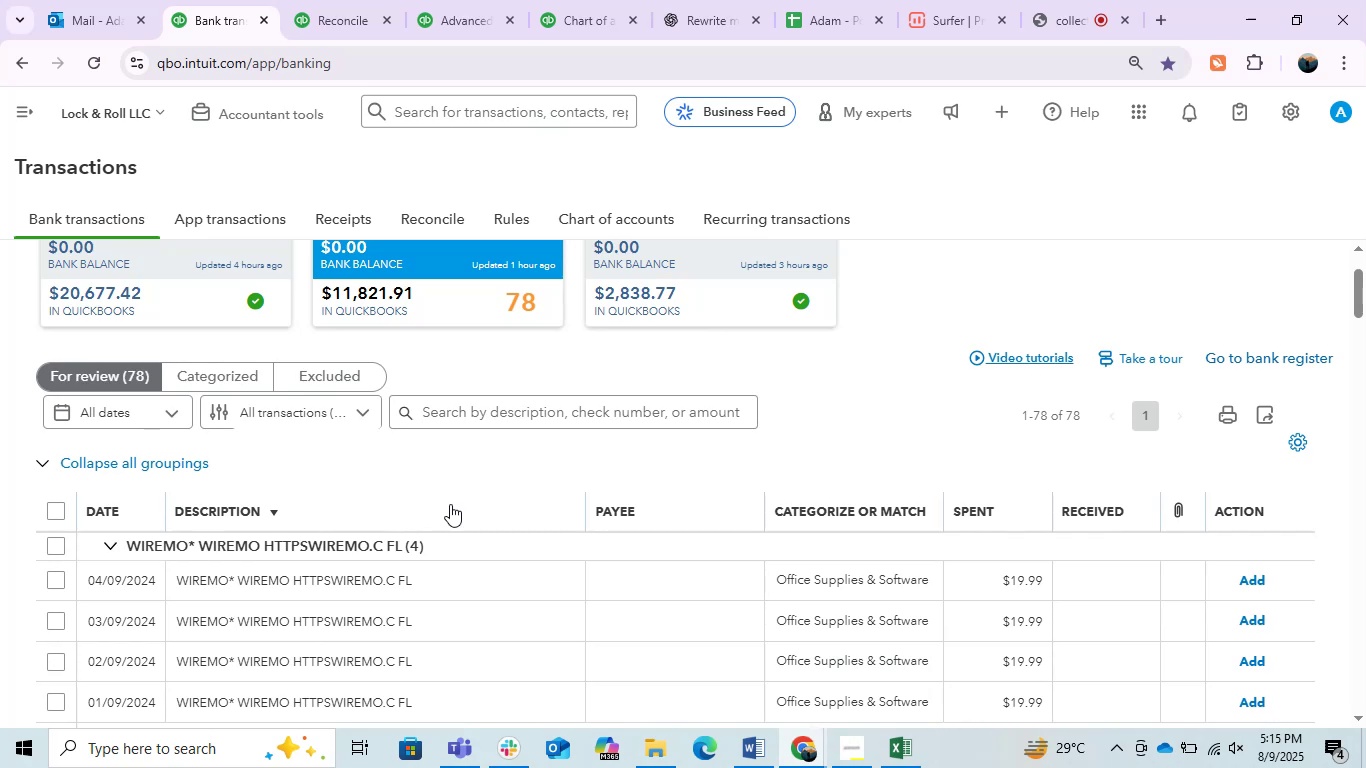 
scroll: coordinate [450, 504], scroll_direction: down, amount: 1.0
 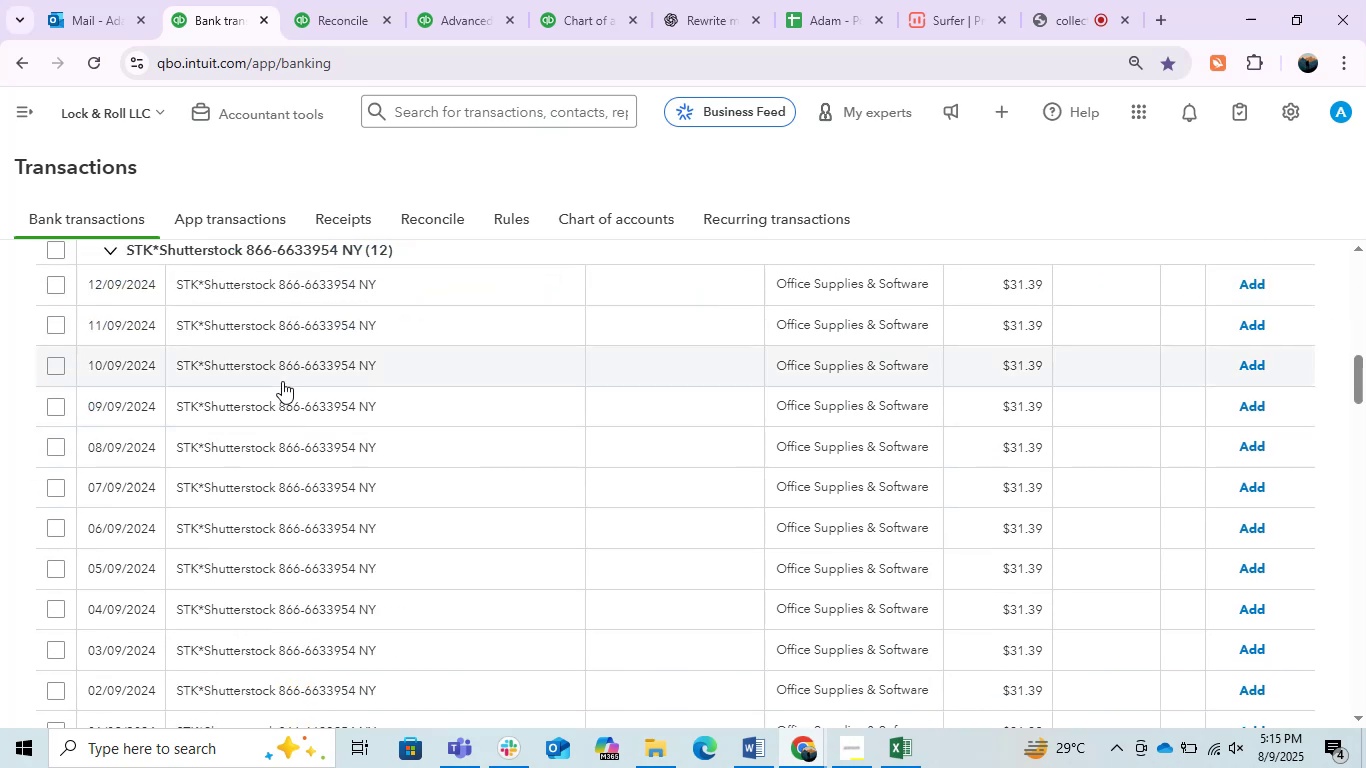 
left_click([282, 378])
 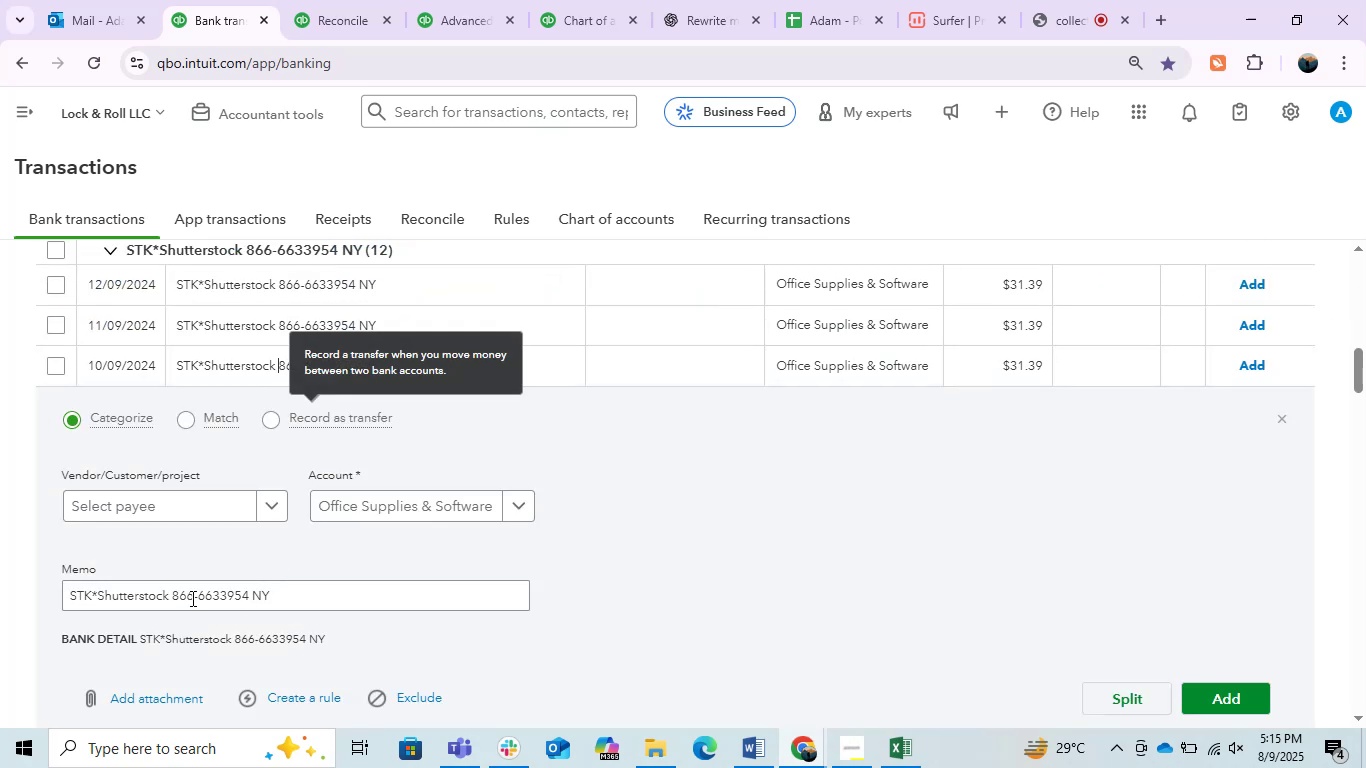 
left_click_drag(start_coordinate=[172, 602], to_coordinate=[99, 611])
 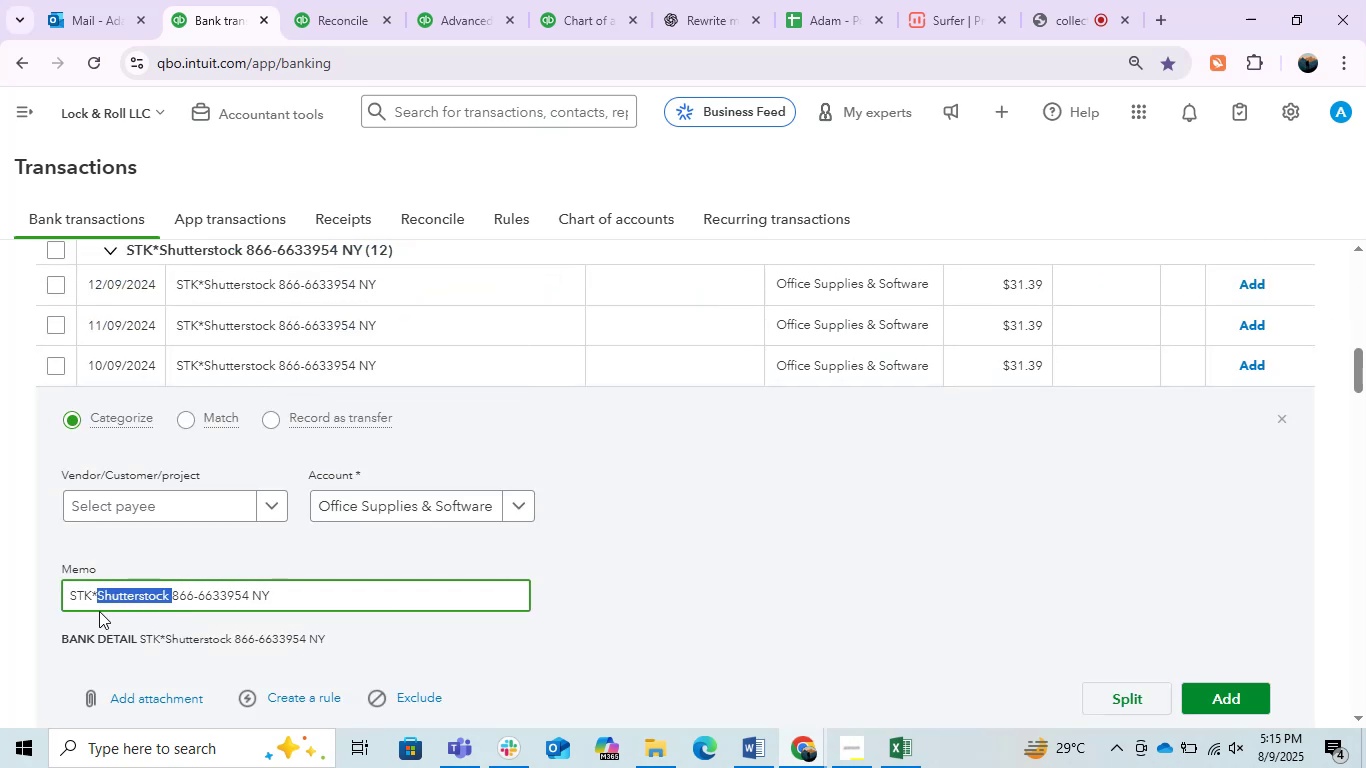 
key(Control+C)
 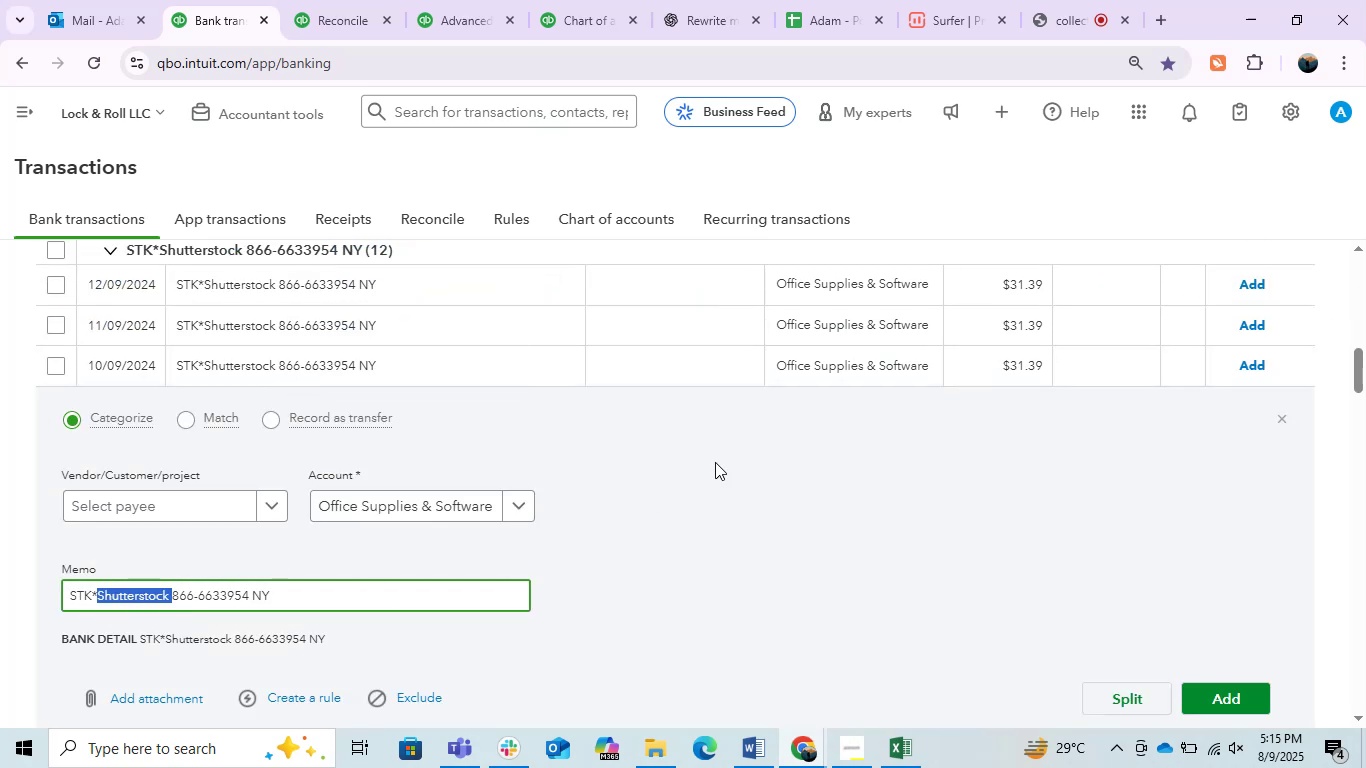 
key(Control+C)
 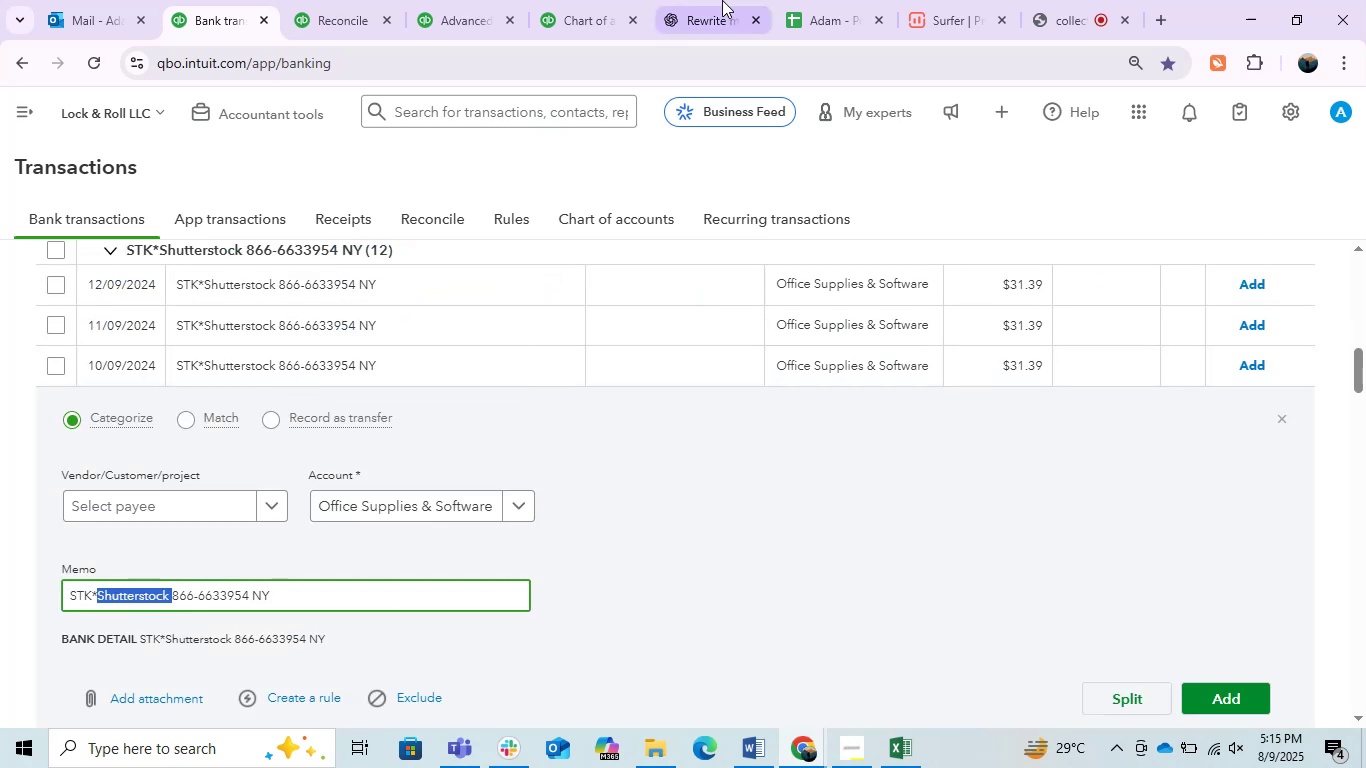 
key(Control+C)
 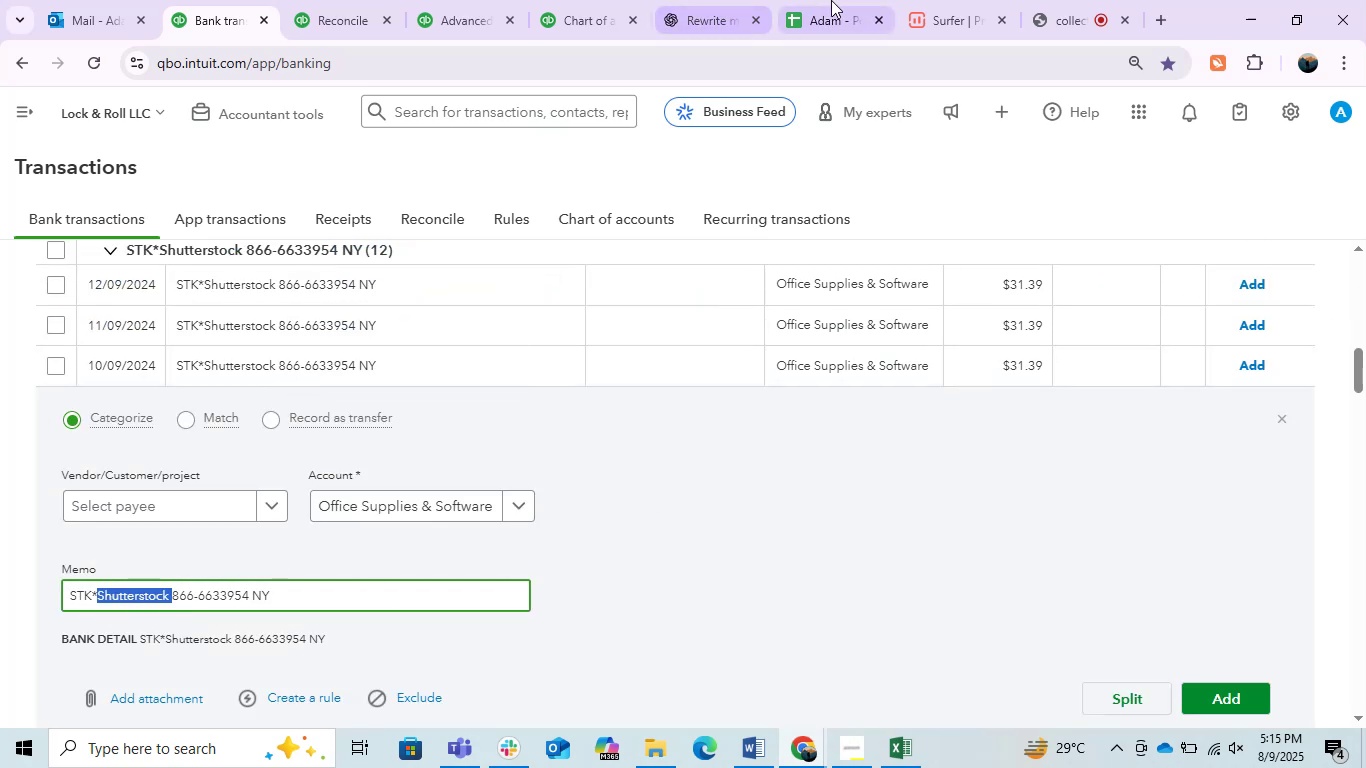 
key(Control+C)
 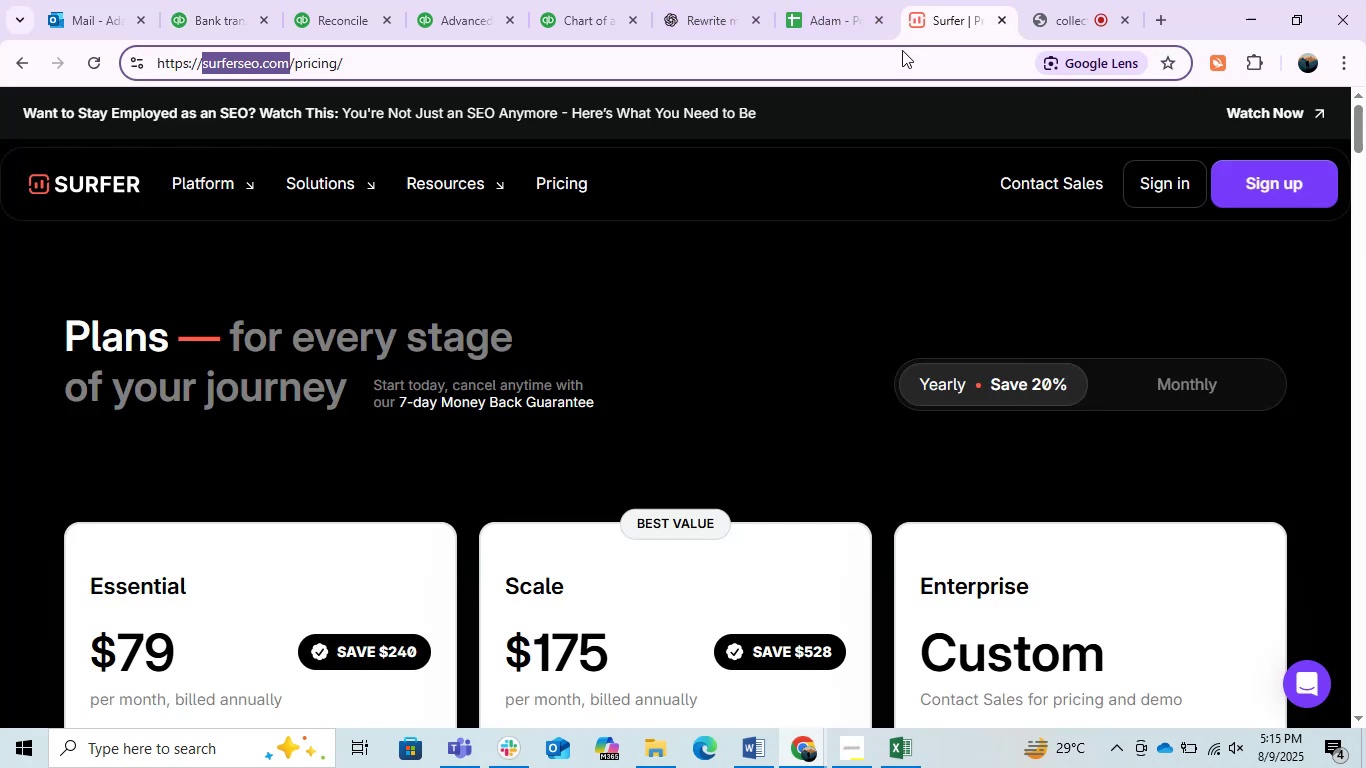 
key(Control+ControlLeft)
 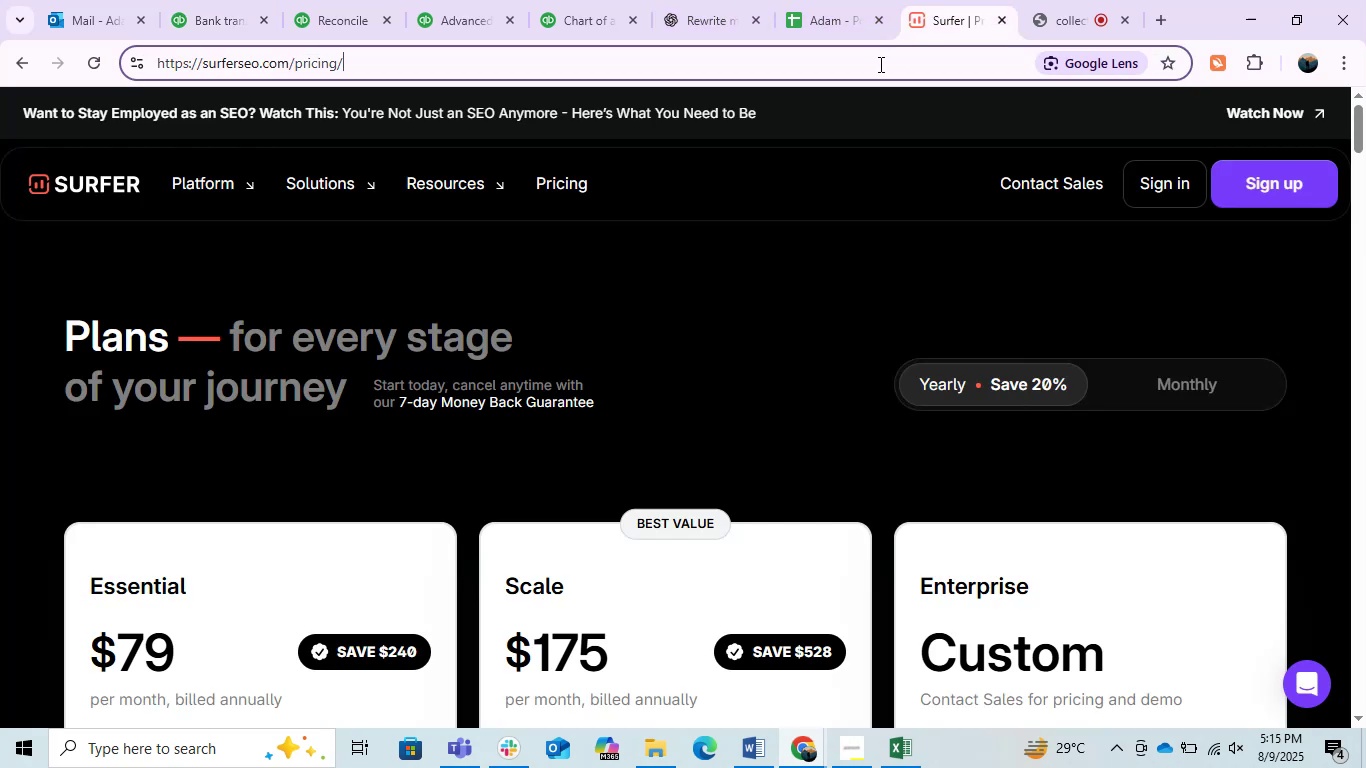 
double_click([879, 64])
 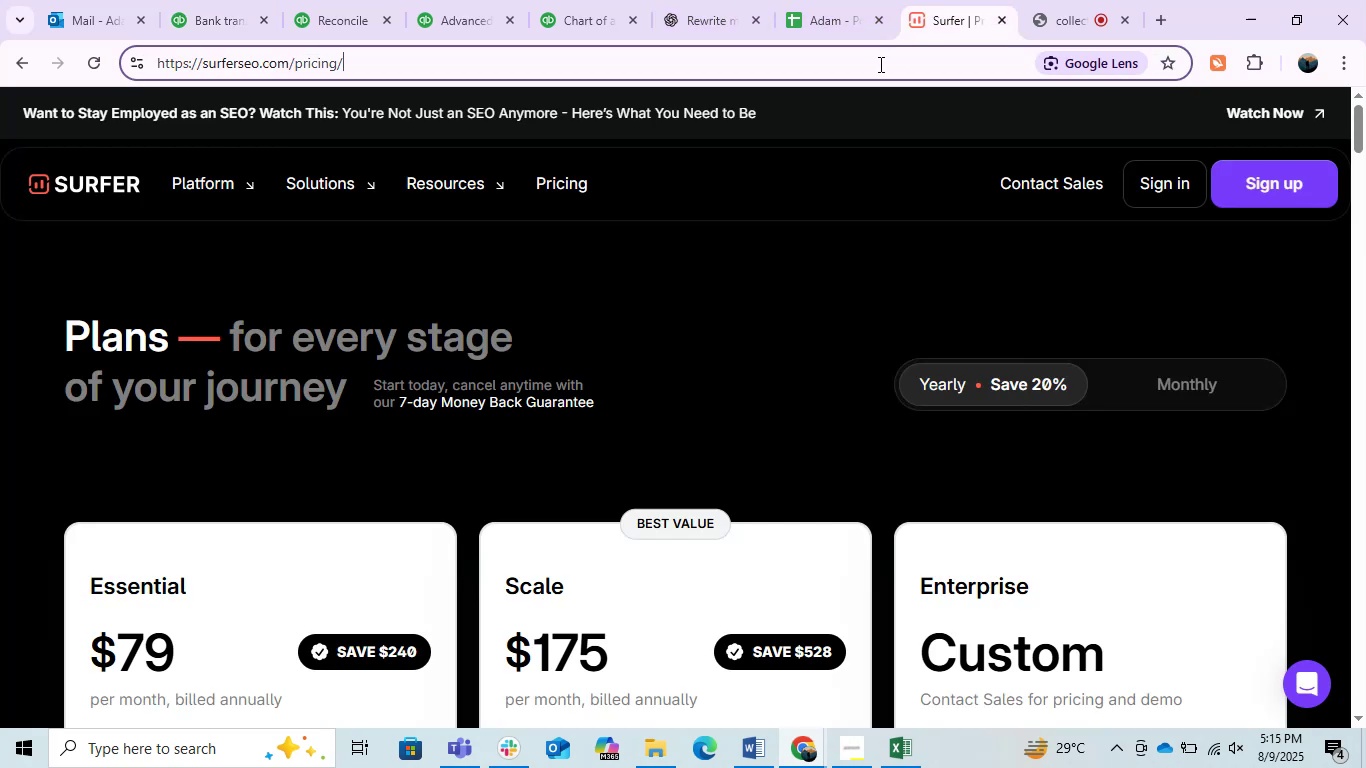 
key(Control+V)
 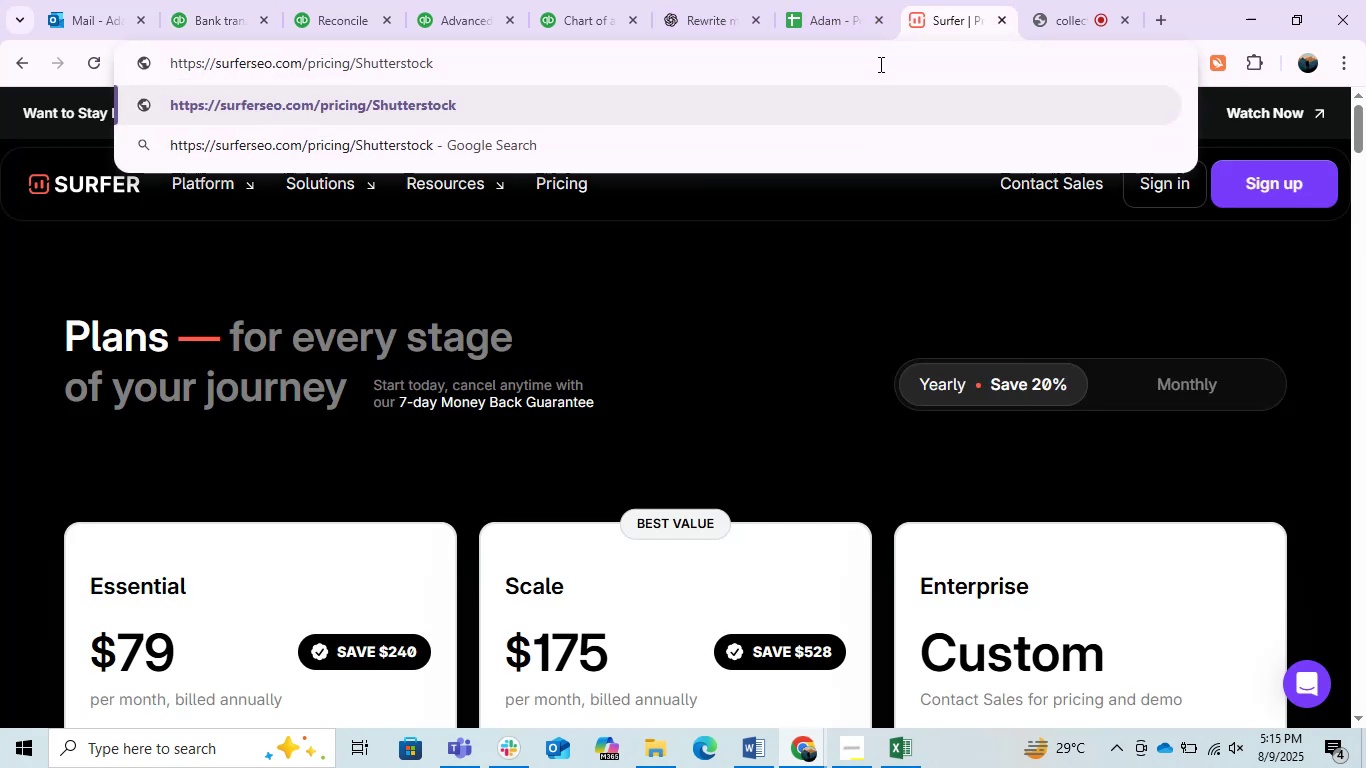 
double_click([879, 64])
 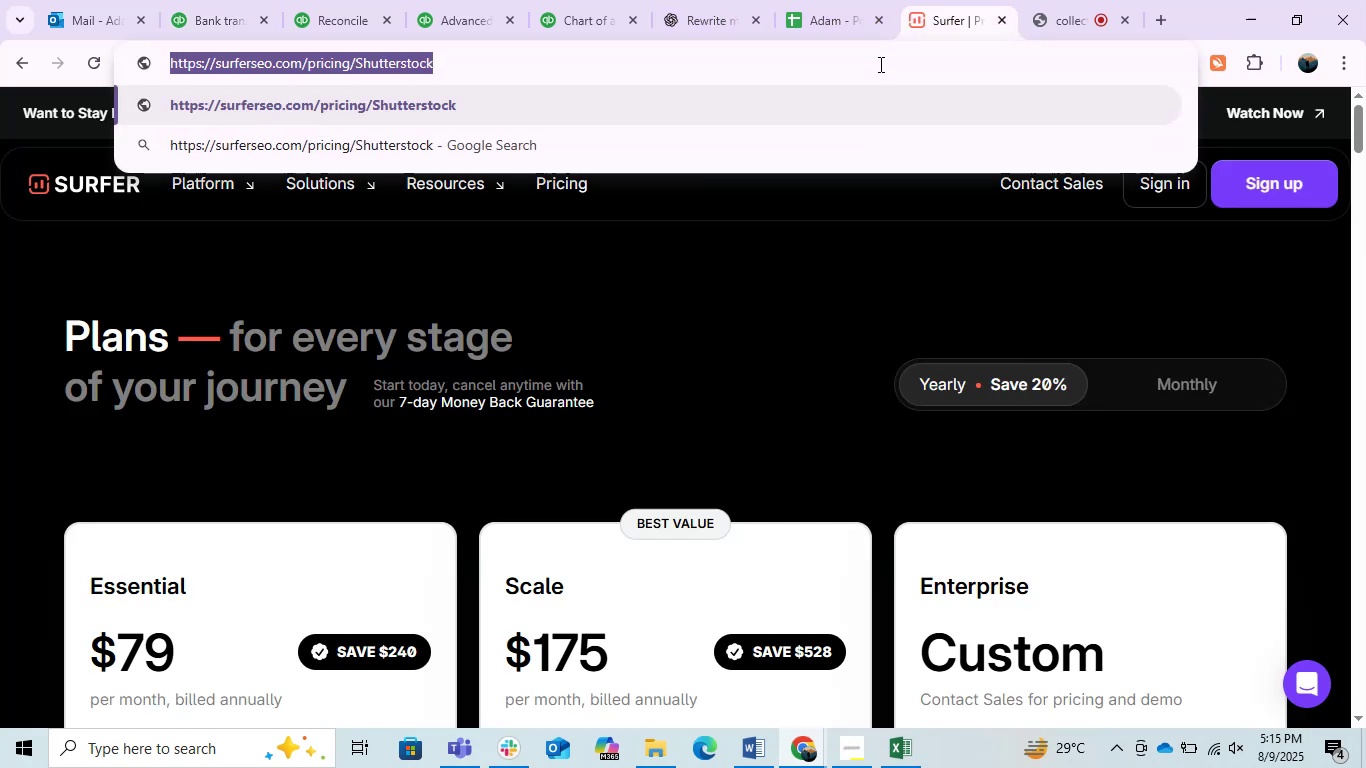 
triple_click([879, 64])
 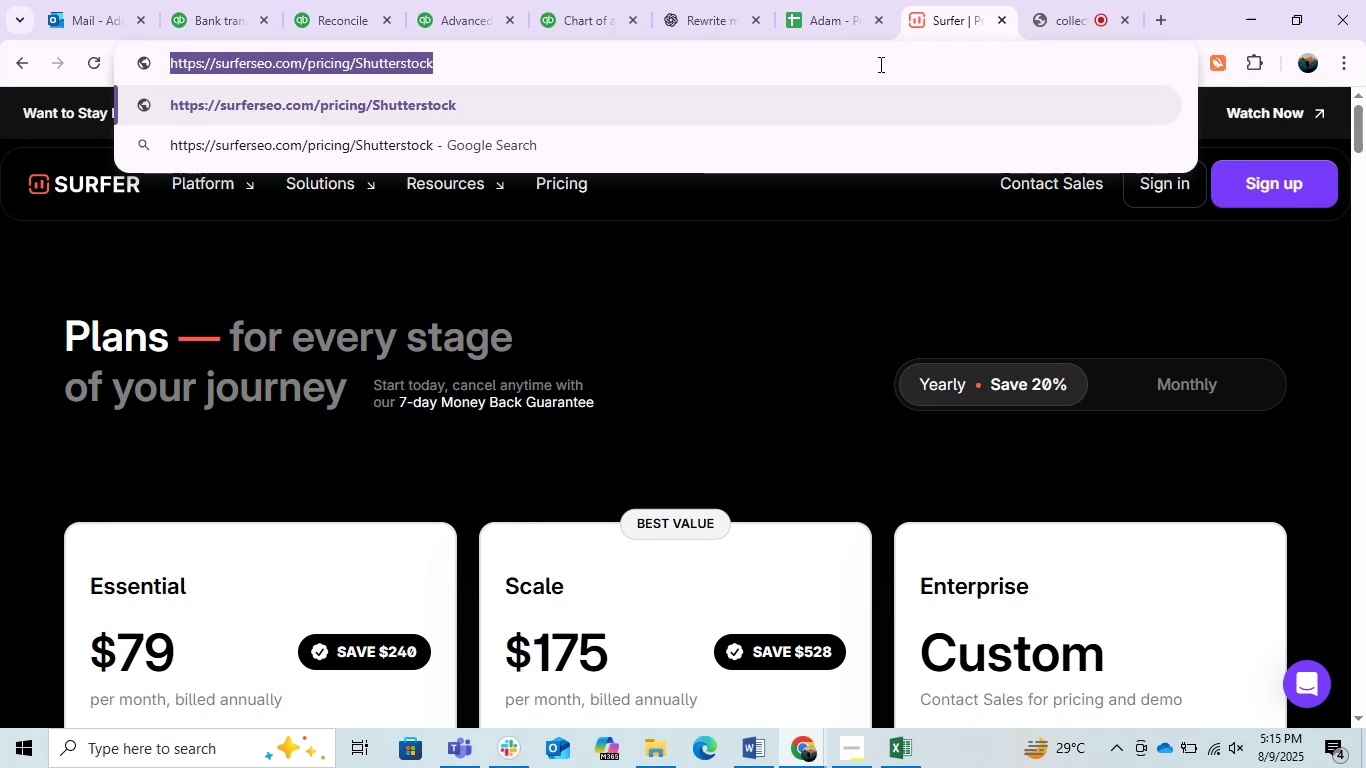 
key(Control+V)
 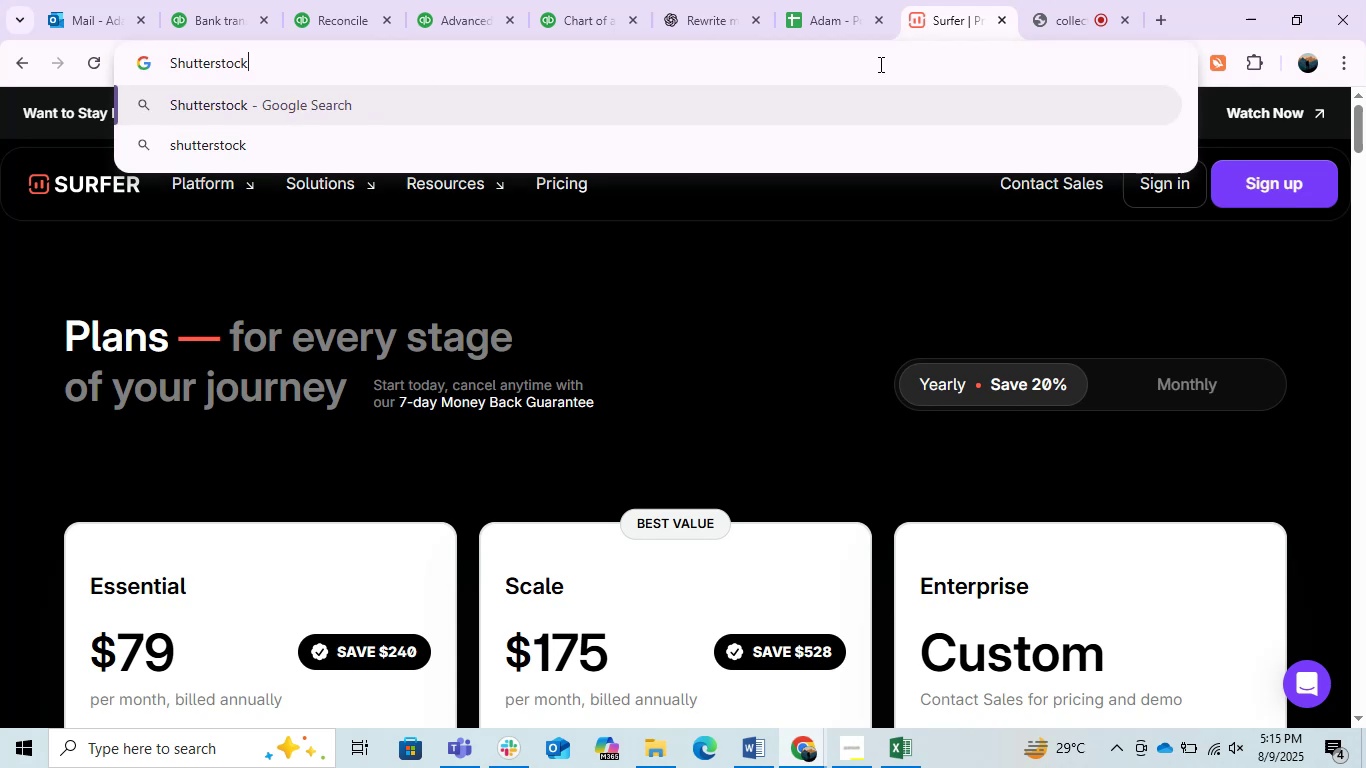 
key(Enter)
 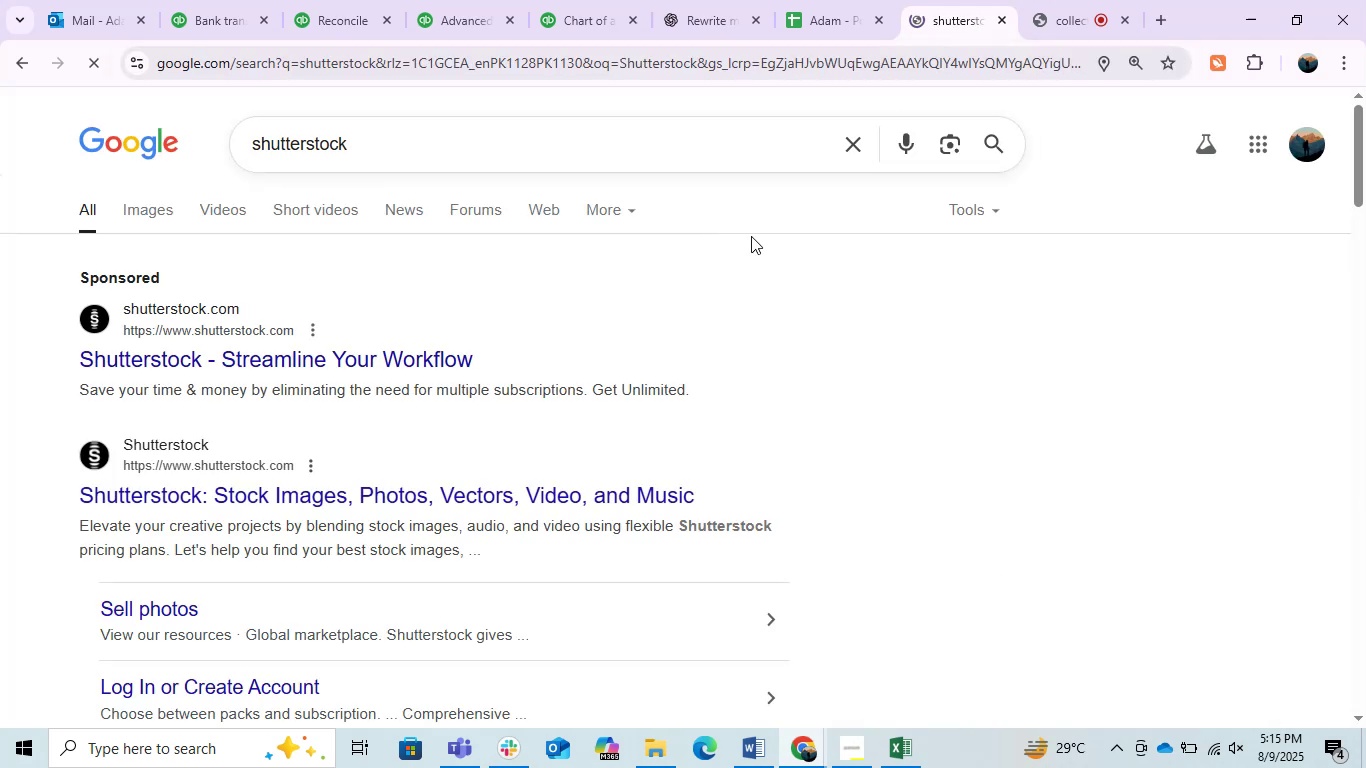 
left_click([1053, 5])
 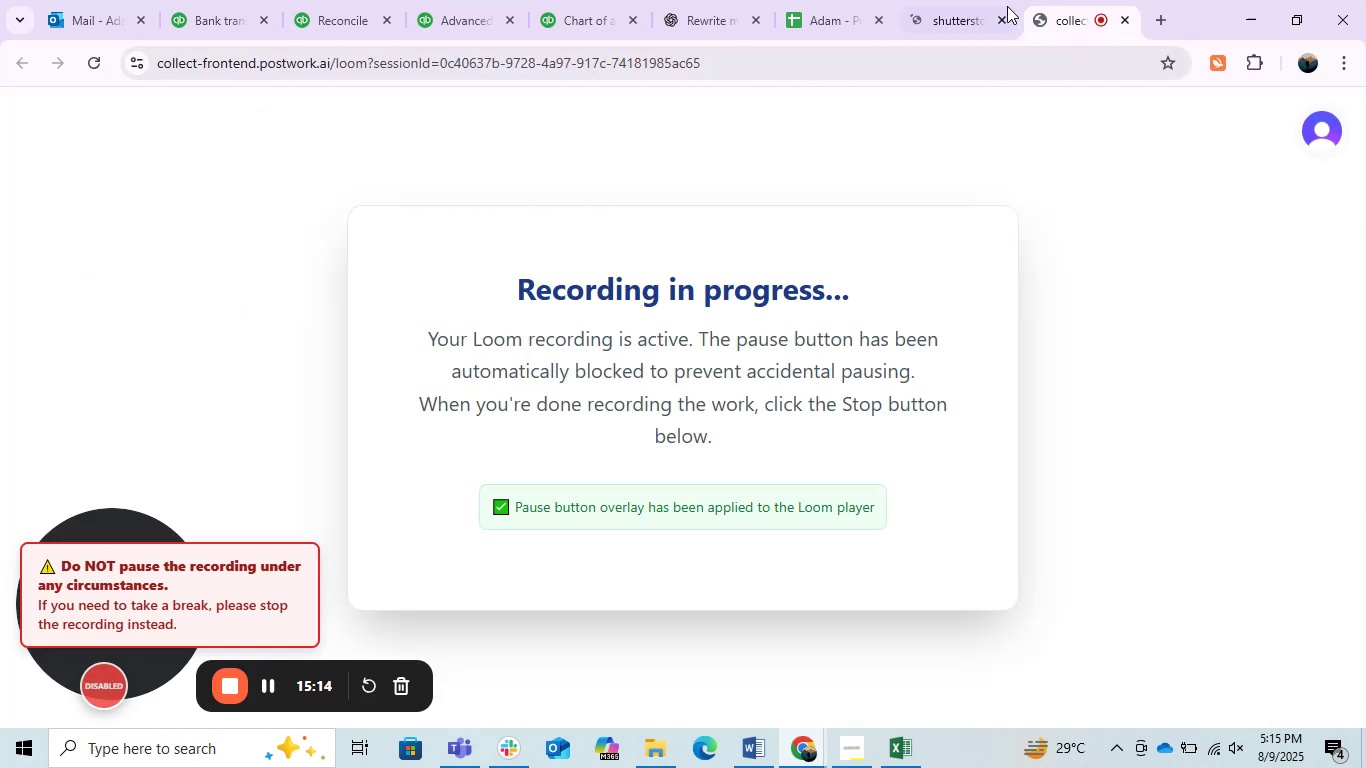 
left_click([961, 7])
 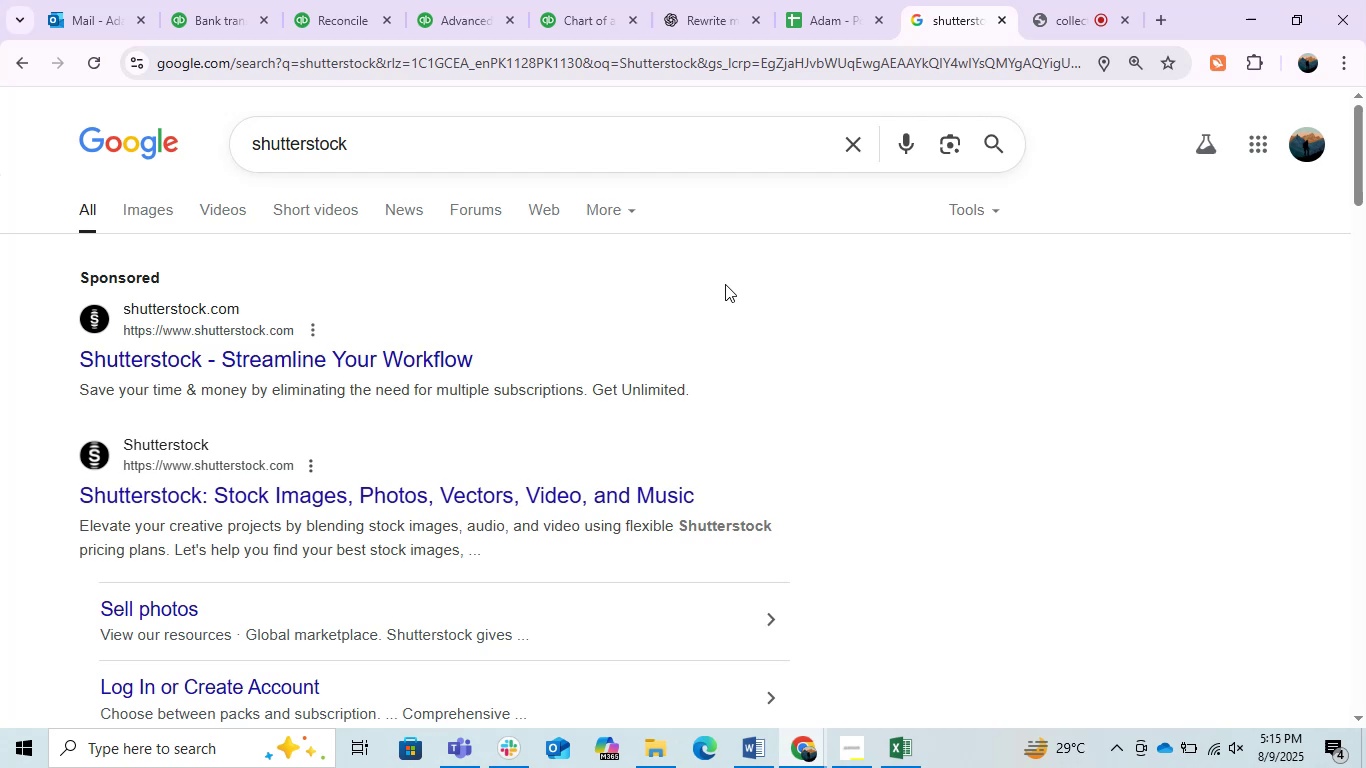 
wait(11.92)
 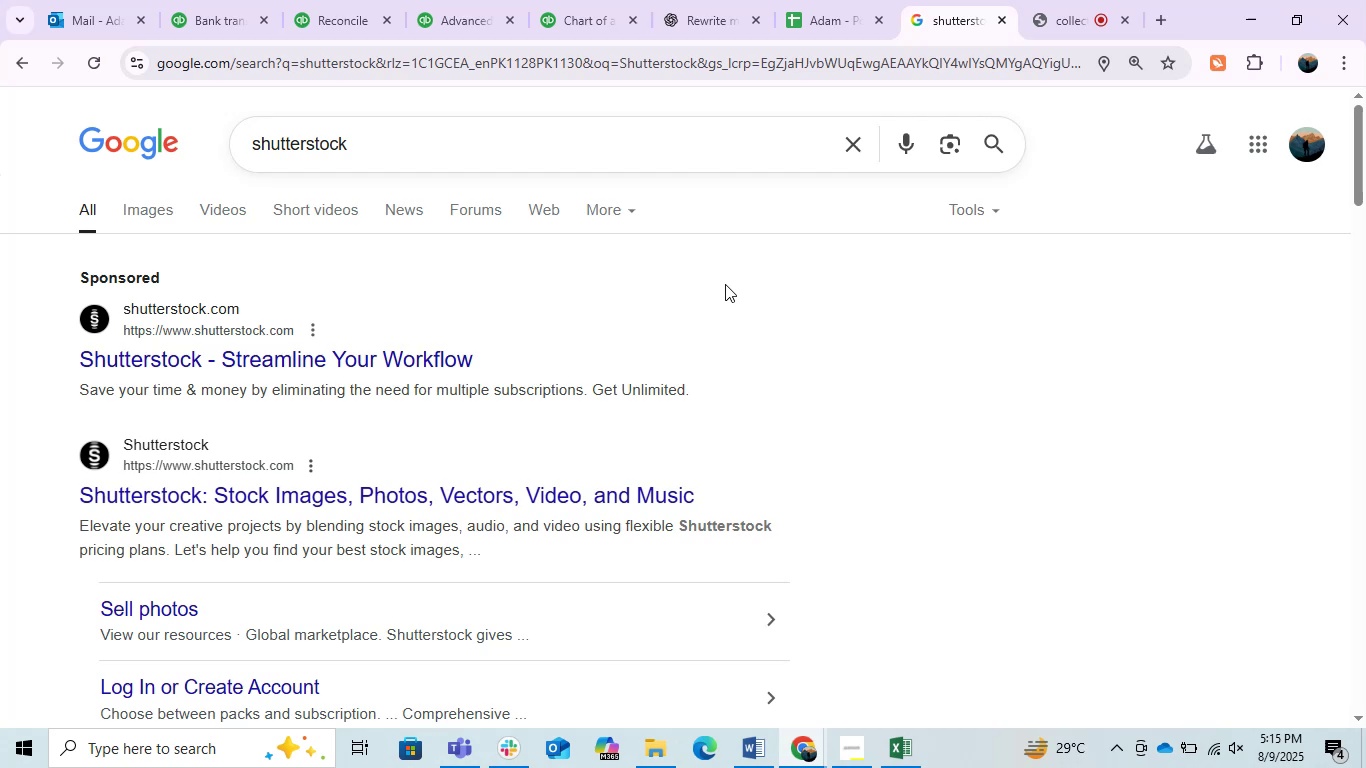 
scroll: coordinate [708, 391], scroll_direction: down, amount: 1.0
 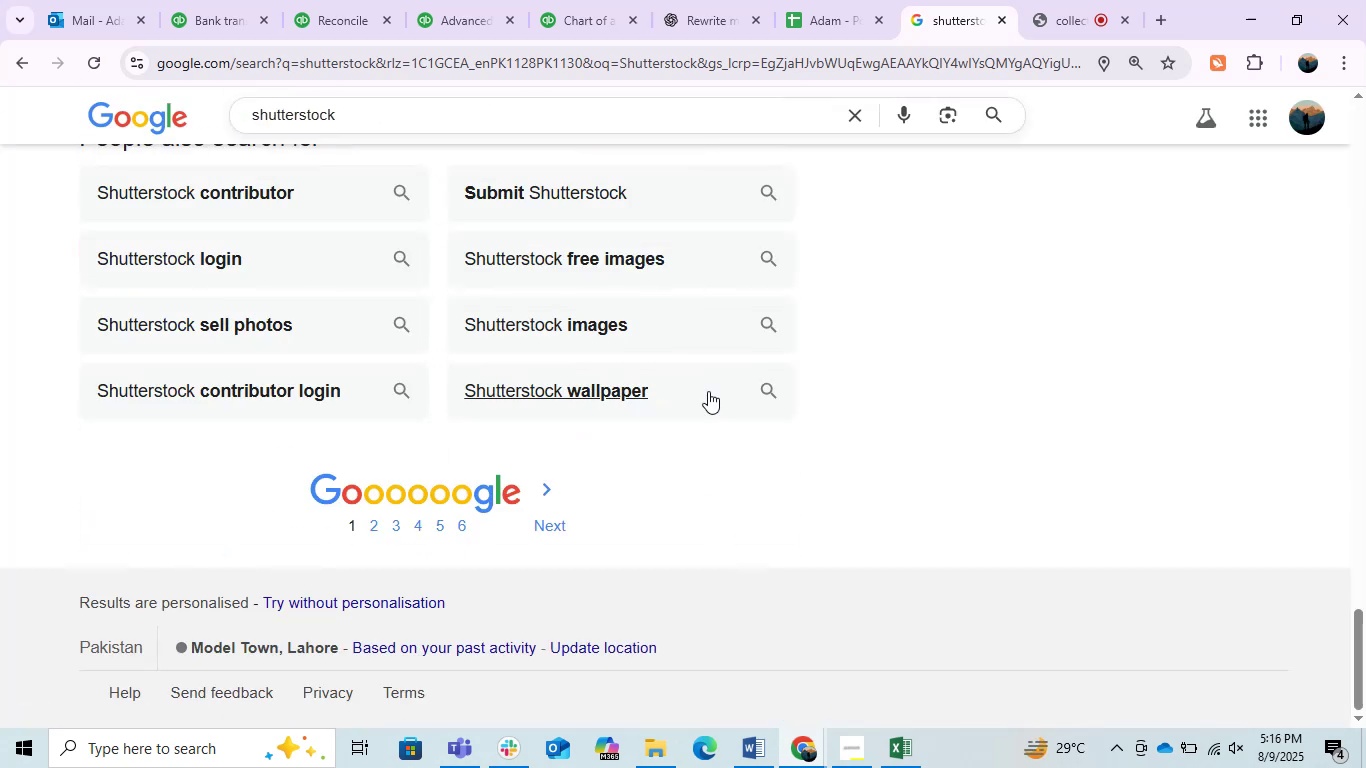 
scroll: coordinate [708, 391], scroll_direction: up, amount: 1.0
 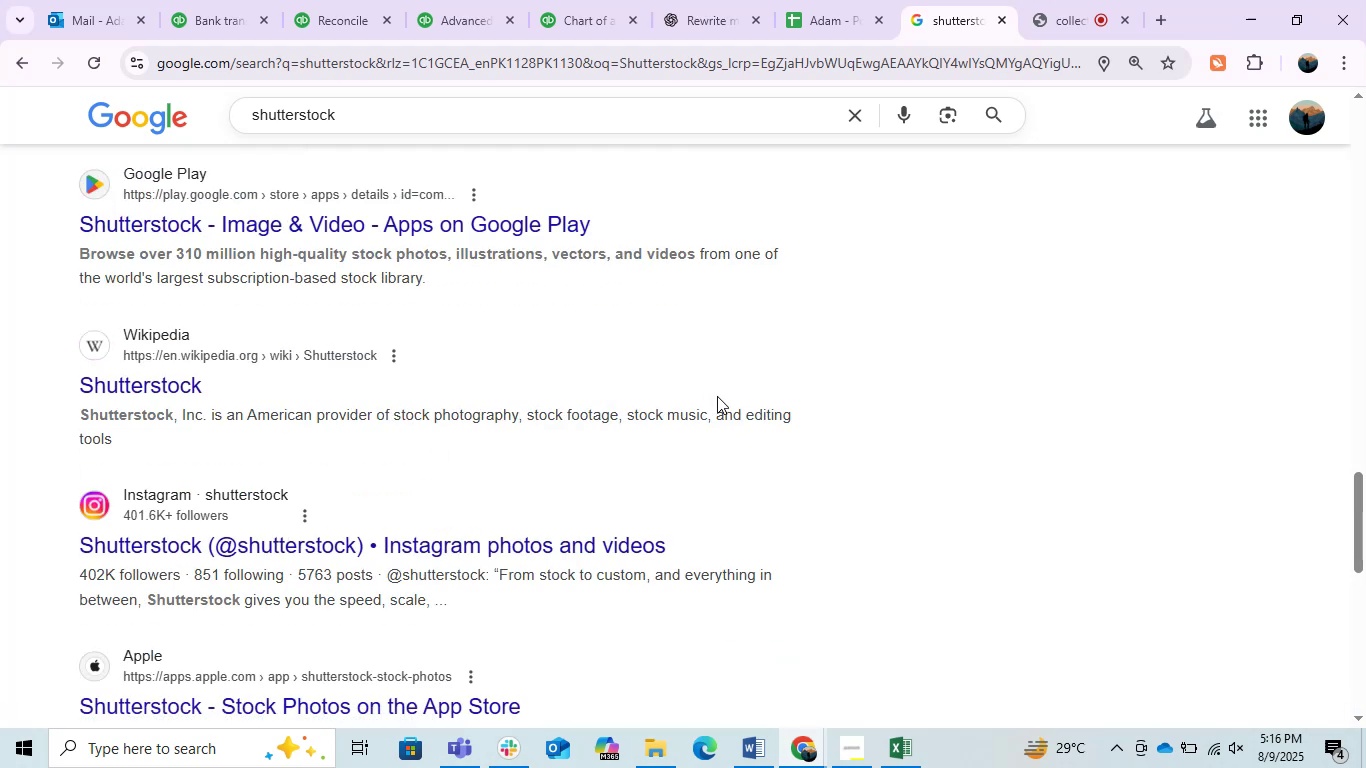 
scroll: coordinate [440, 488], scroll_direction: down, amount: 1.0
 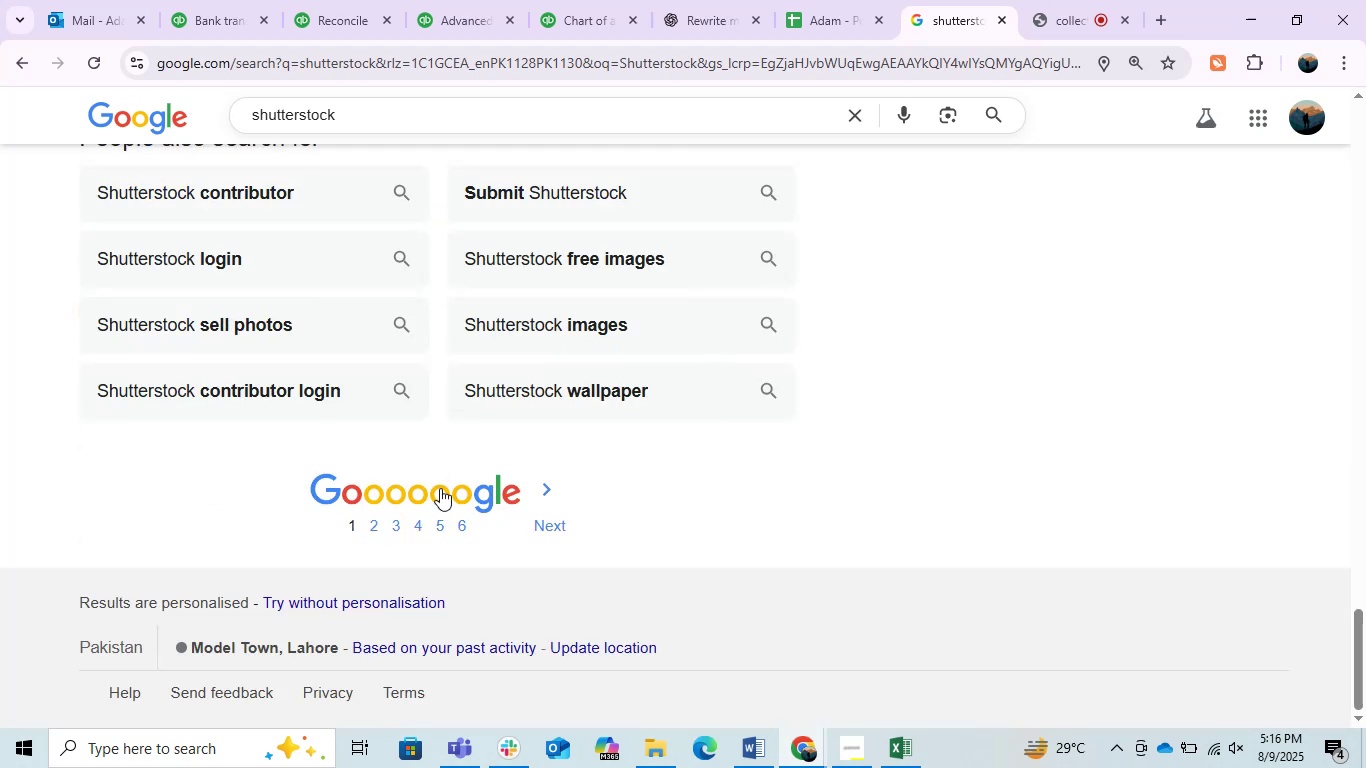 
scroll: coordinate [440, 488], scroll_direction: up, amount: 5.0
 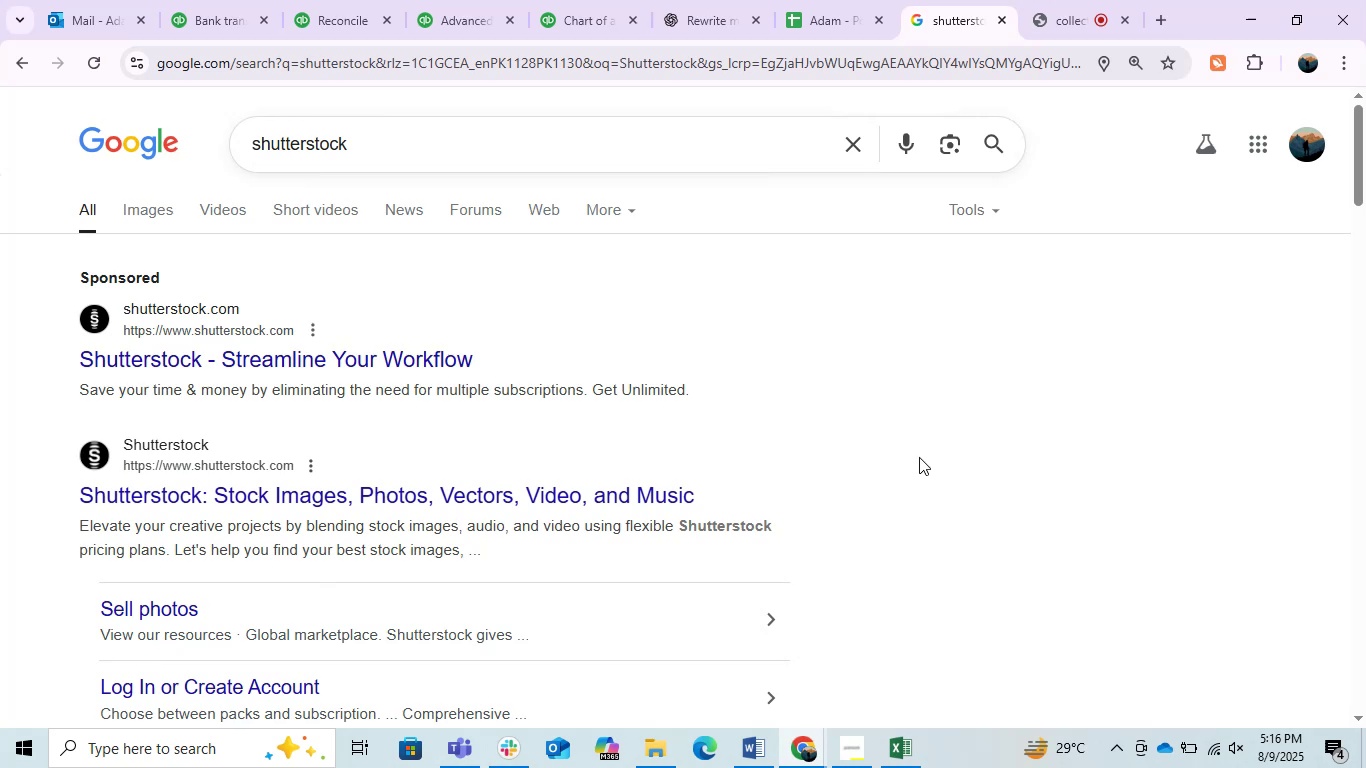 
wait(9.22)
 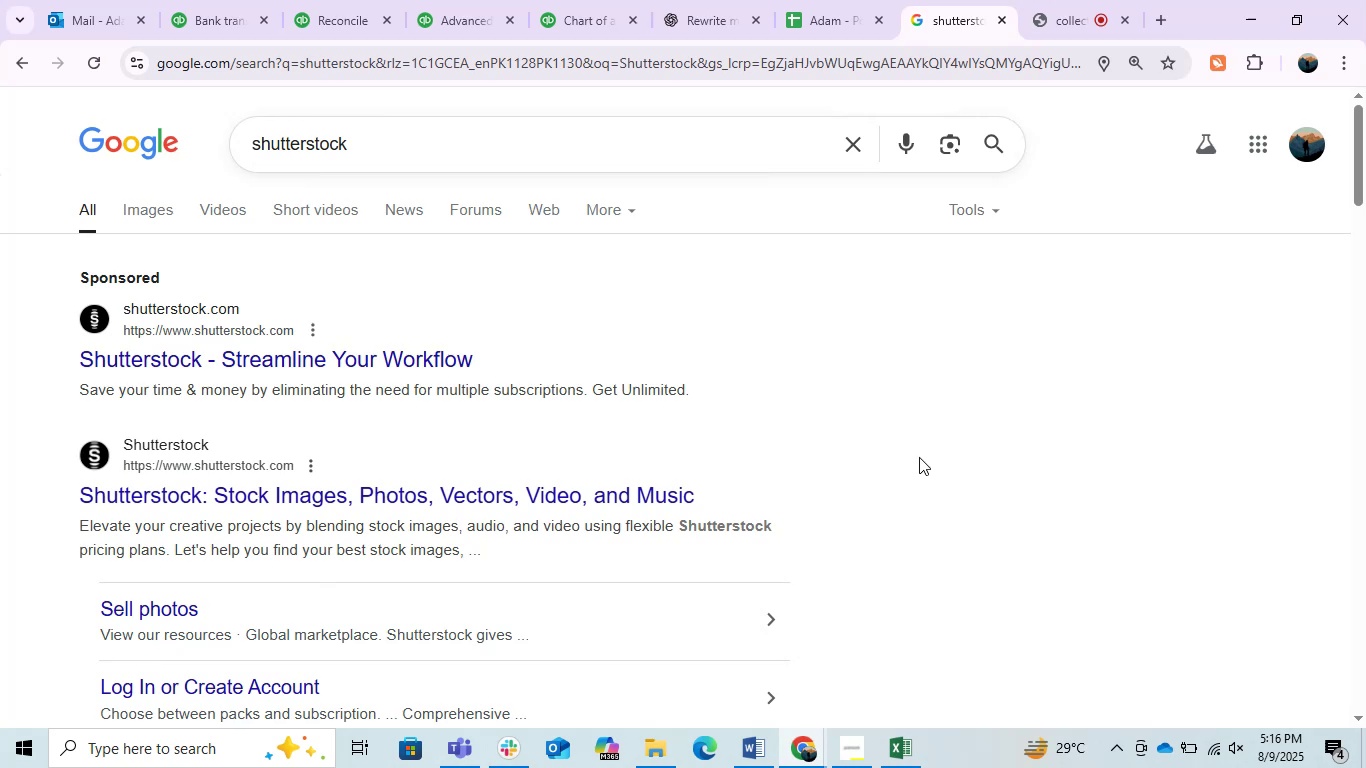 
left_click([141, 224])
 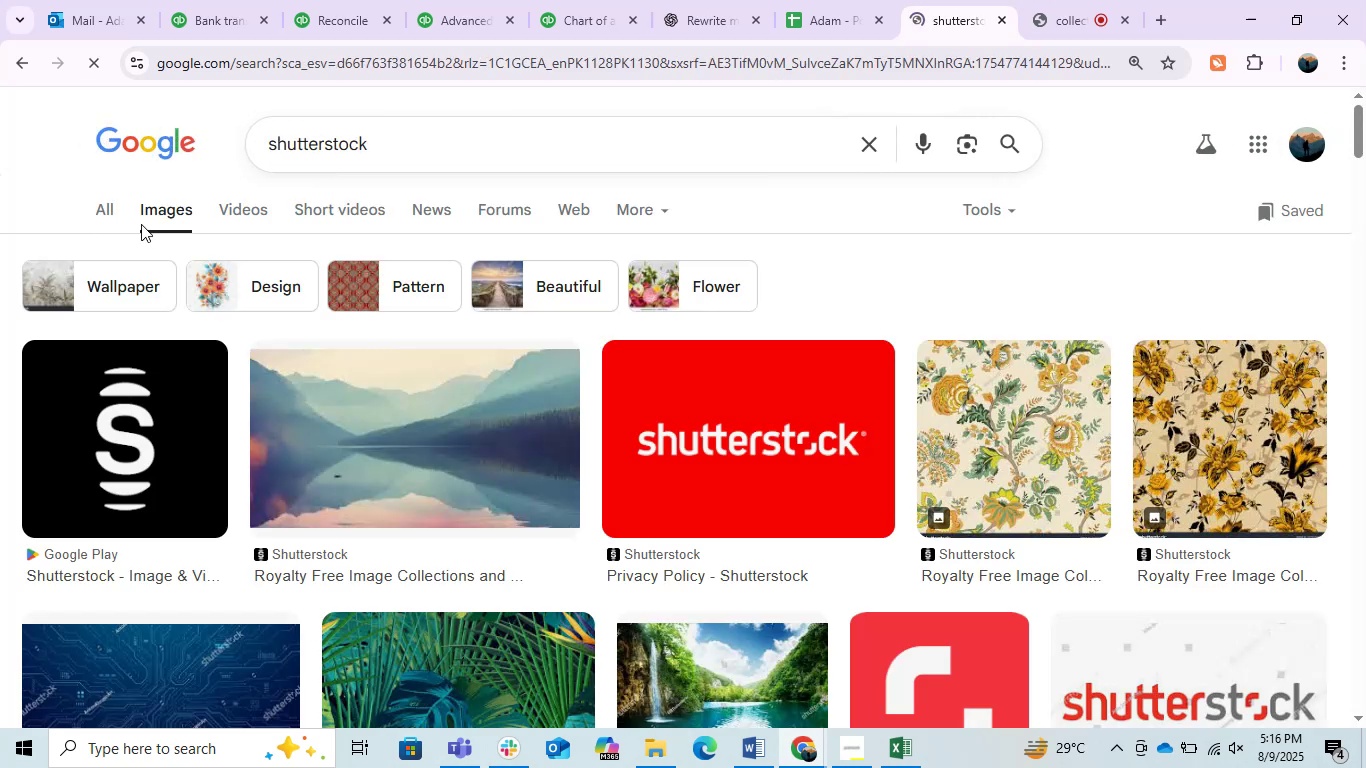 
scroll: coordinate [212, 348], scroll_direction: down, amount: 2.0
 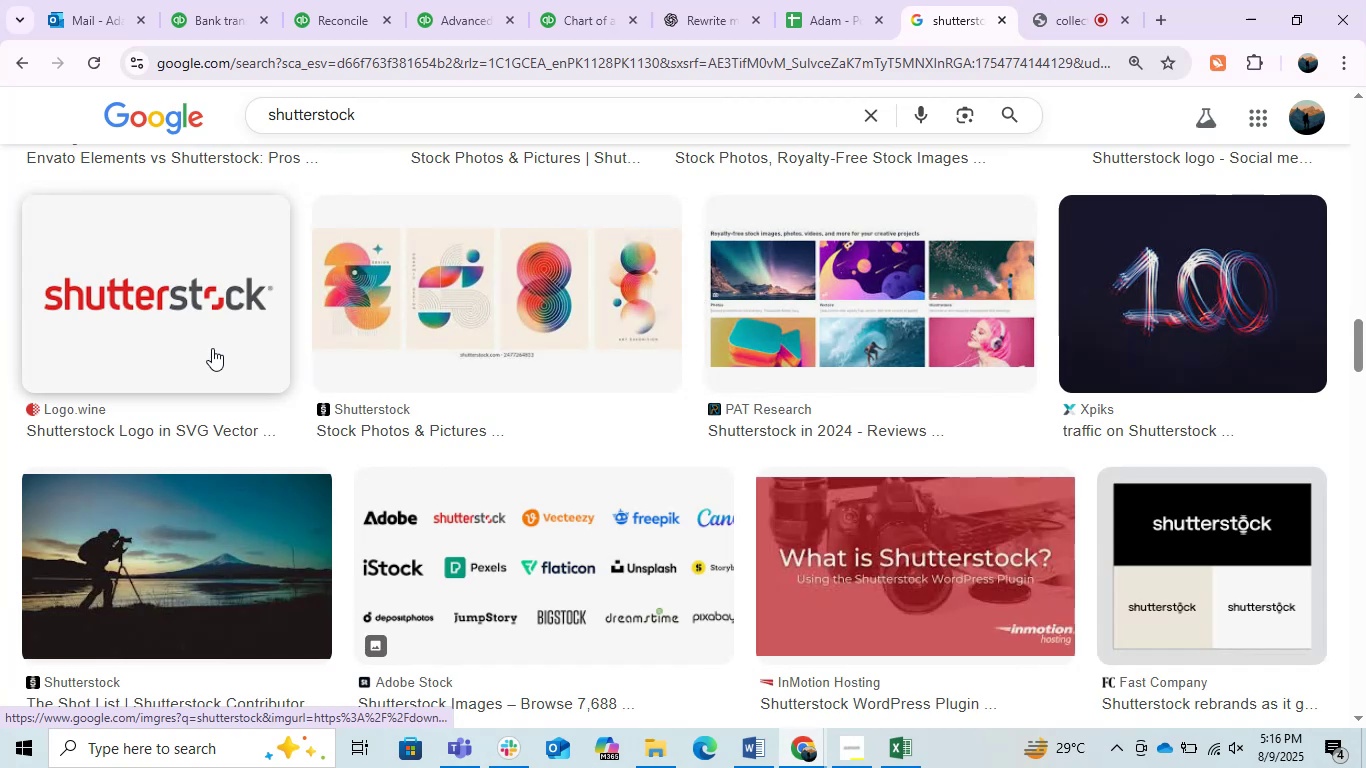 
scroll: coordinate [212, 348], scroll_direction: up, amount: 7.0
 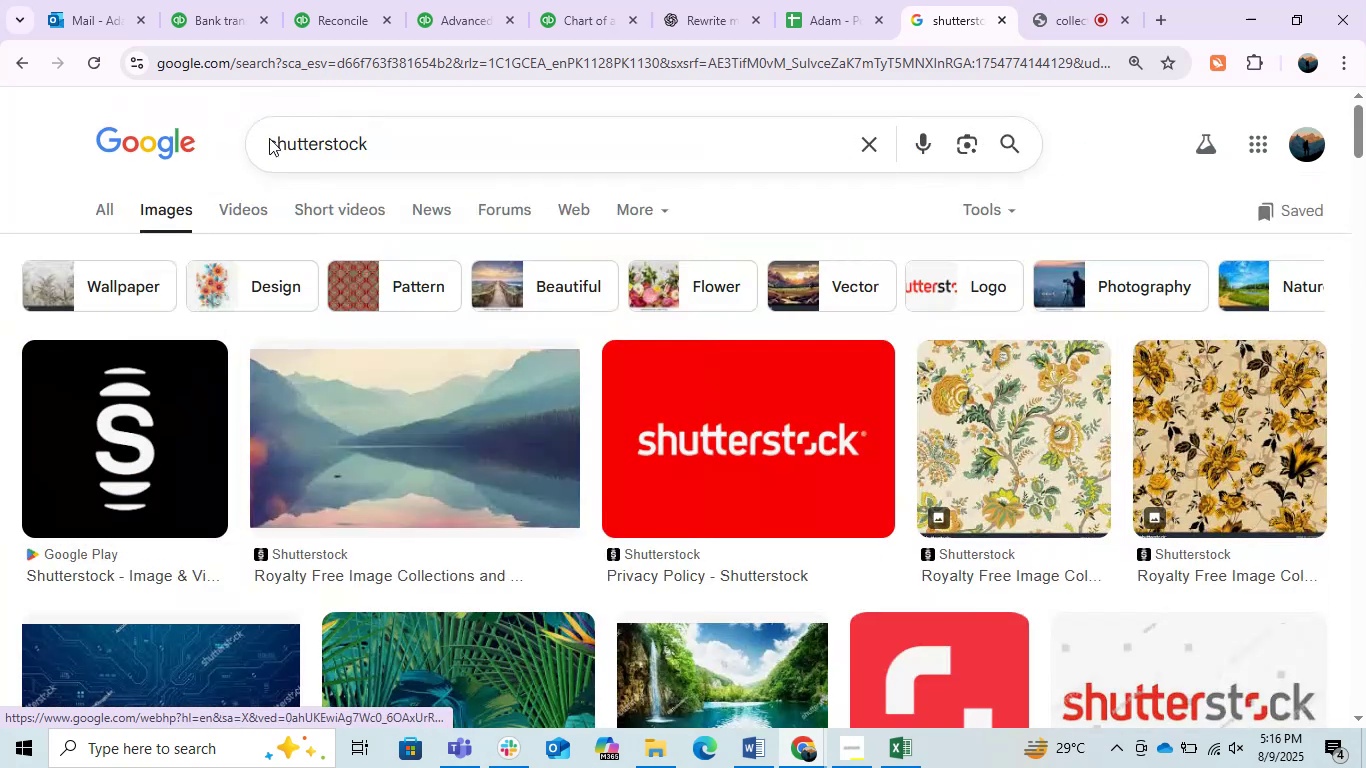 
left_click_drag(start_coordinate=[419, 145], to_coordinate=[89, 116])
 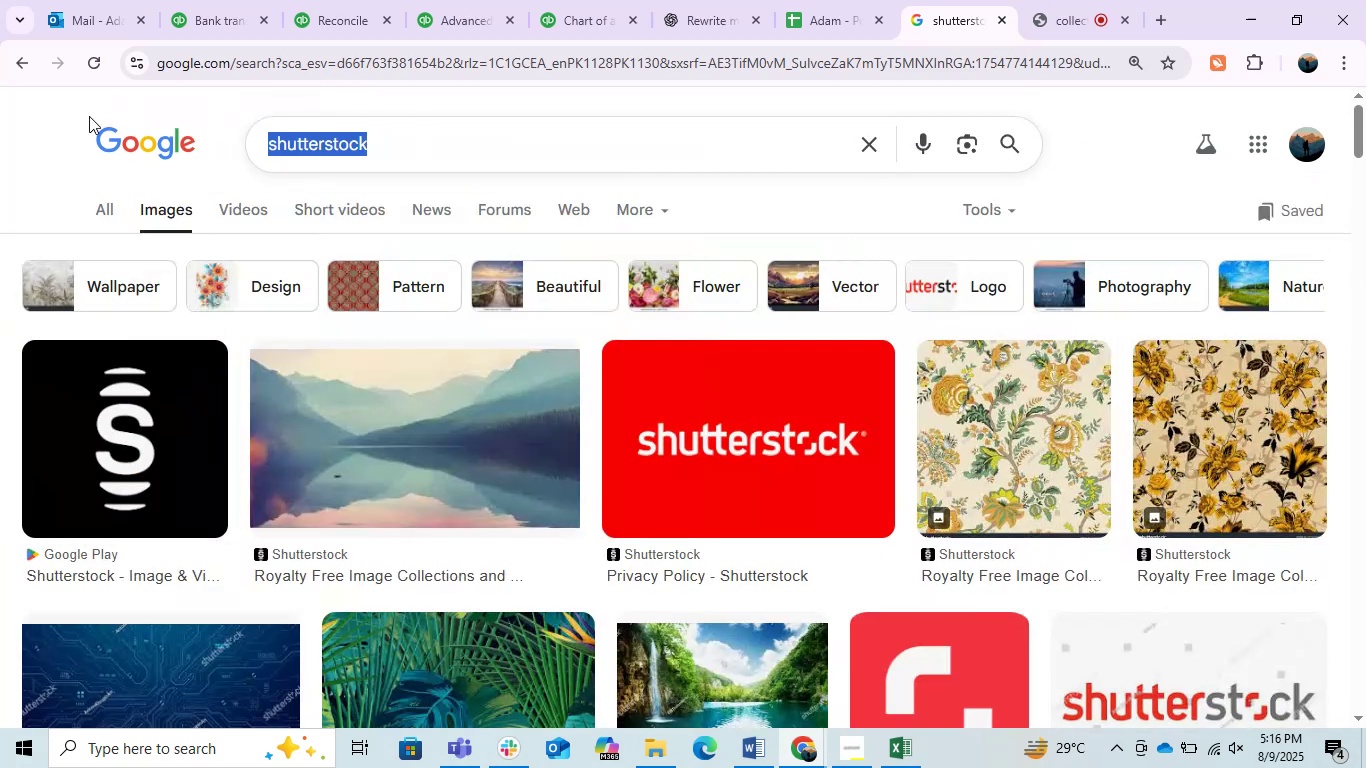 
key(Control+C)
 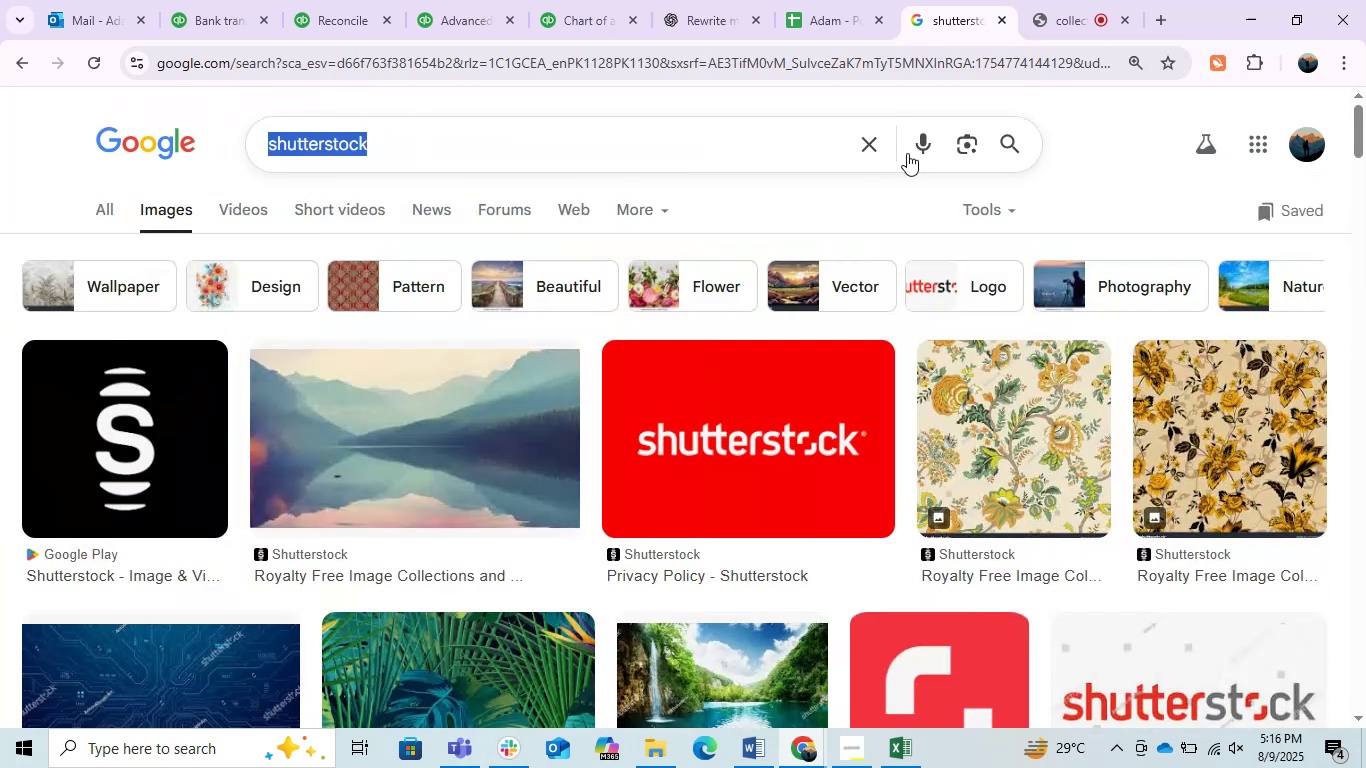 
key(Control+C)
 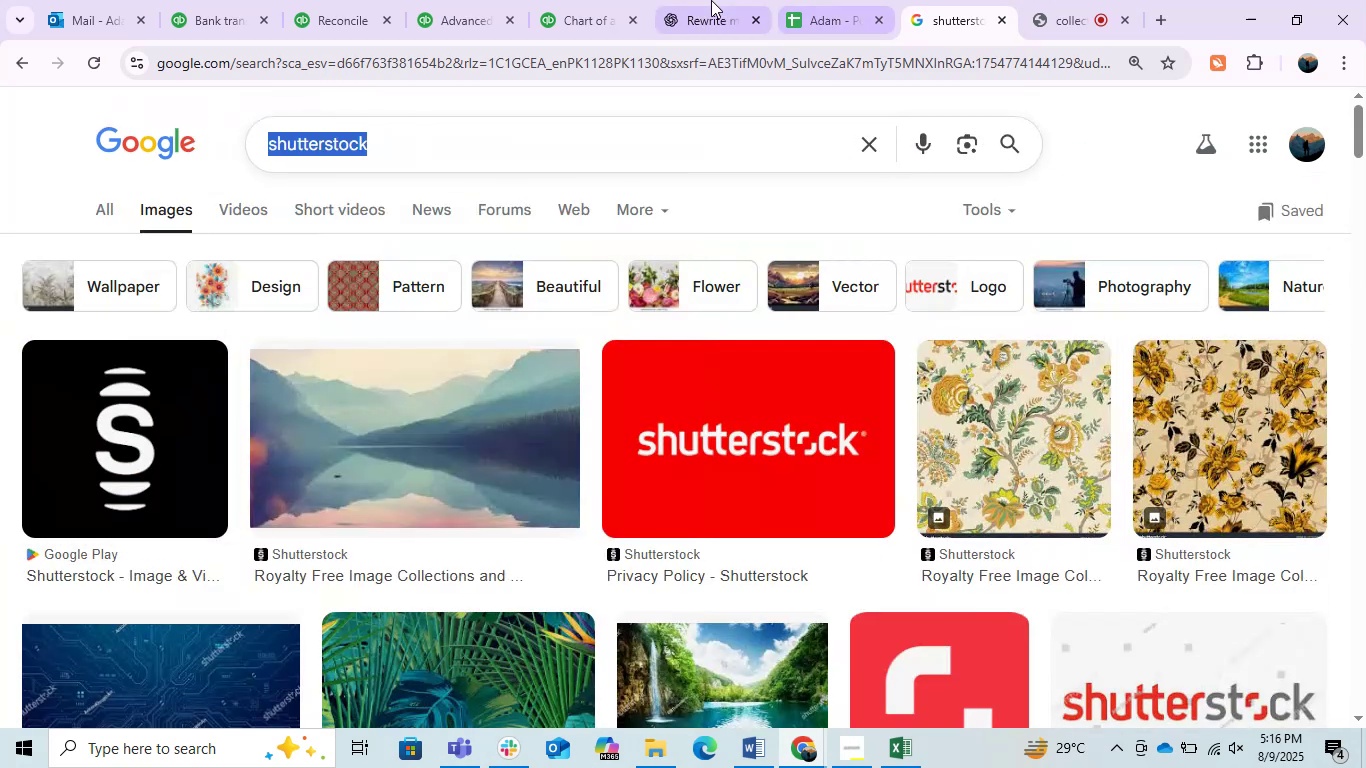 
left_click([708, 0])
 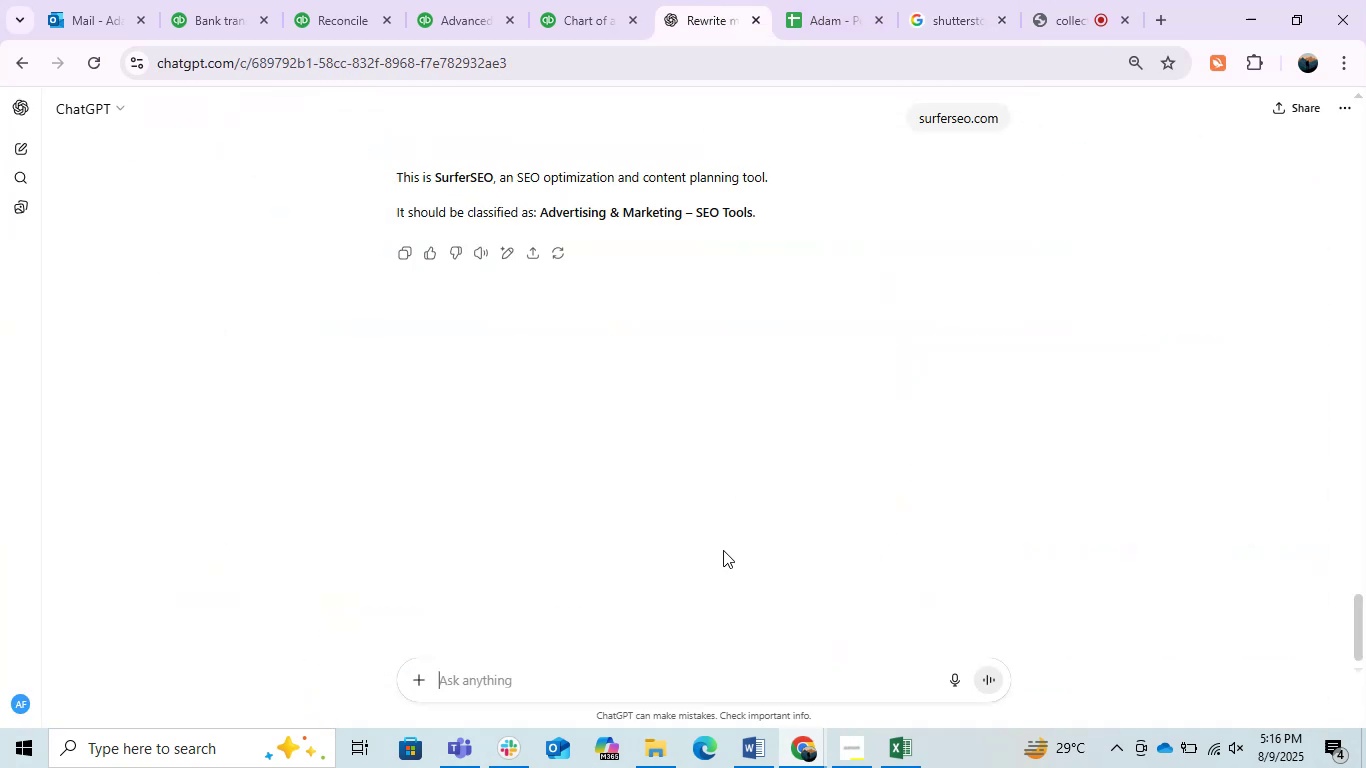 
key(Control+ControlLeft)
 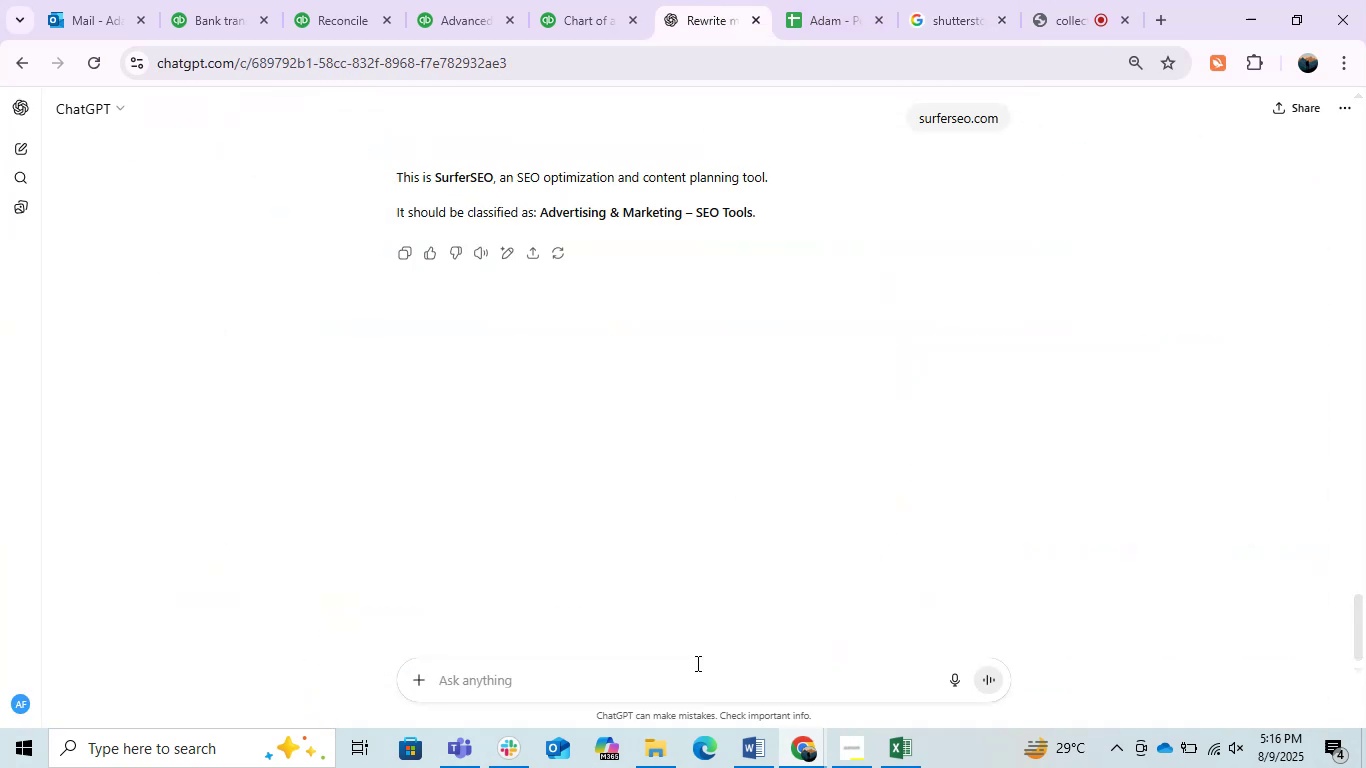 
key(Control+V)
 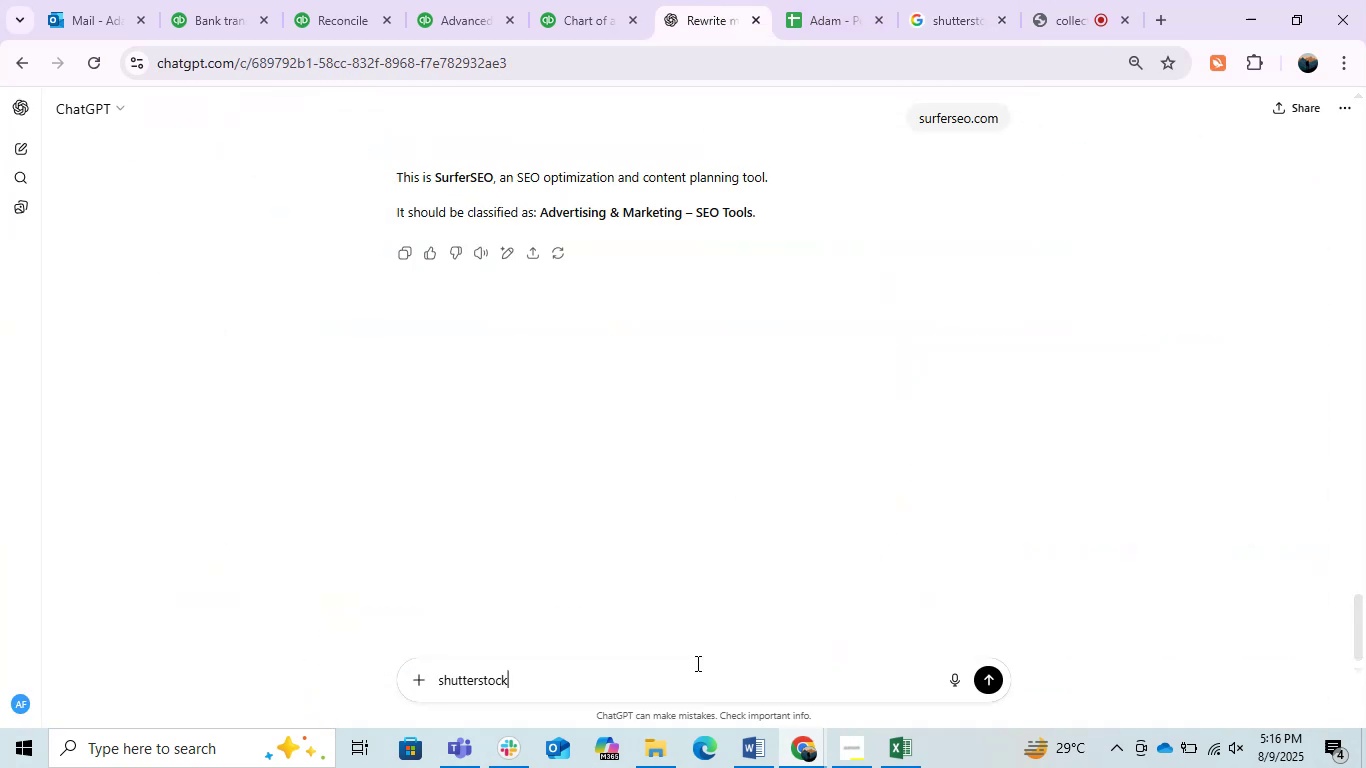 
key(Enter)
 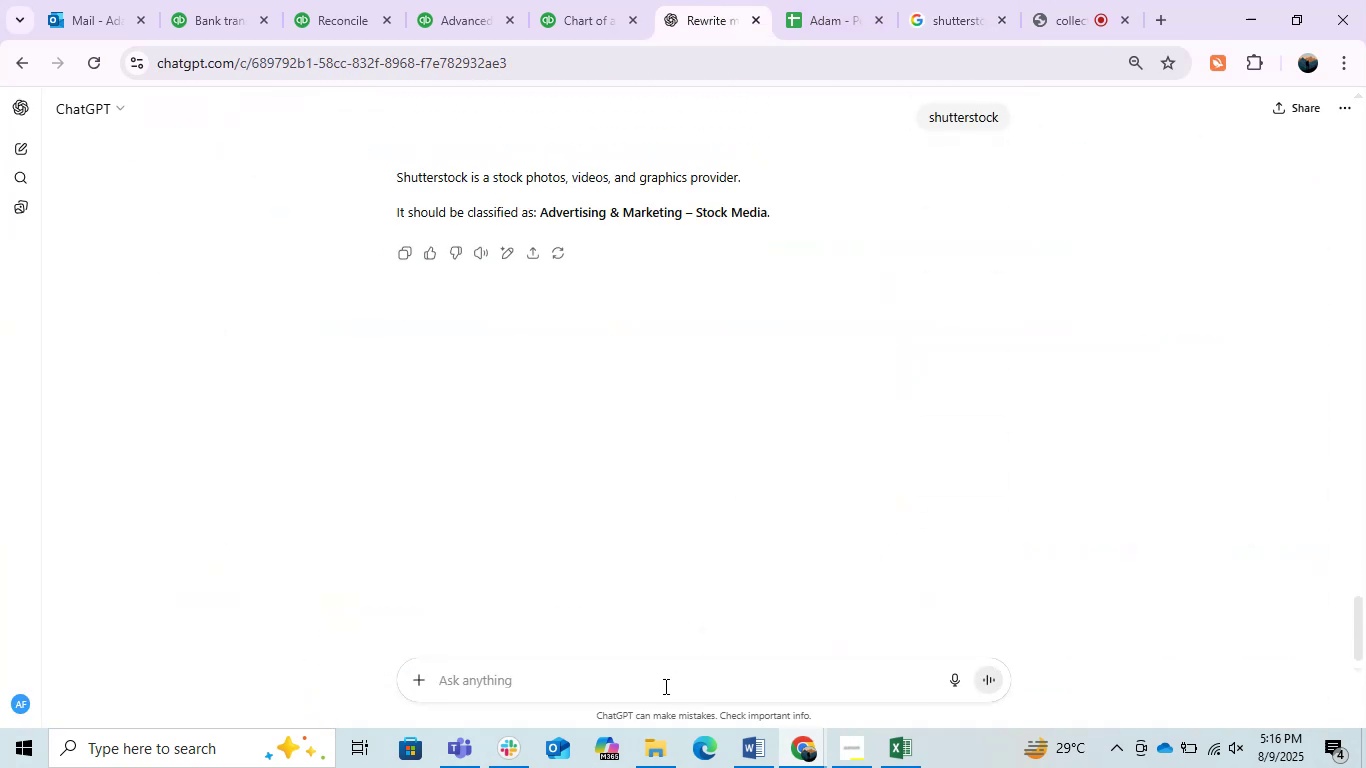 
left_click([200, 0])
 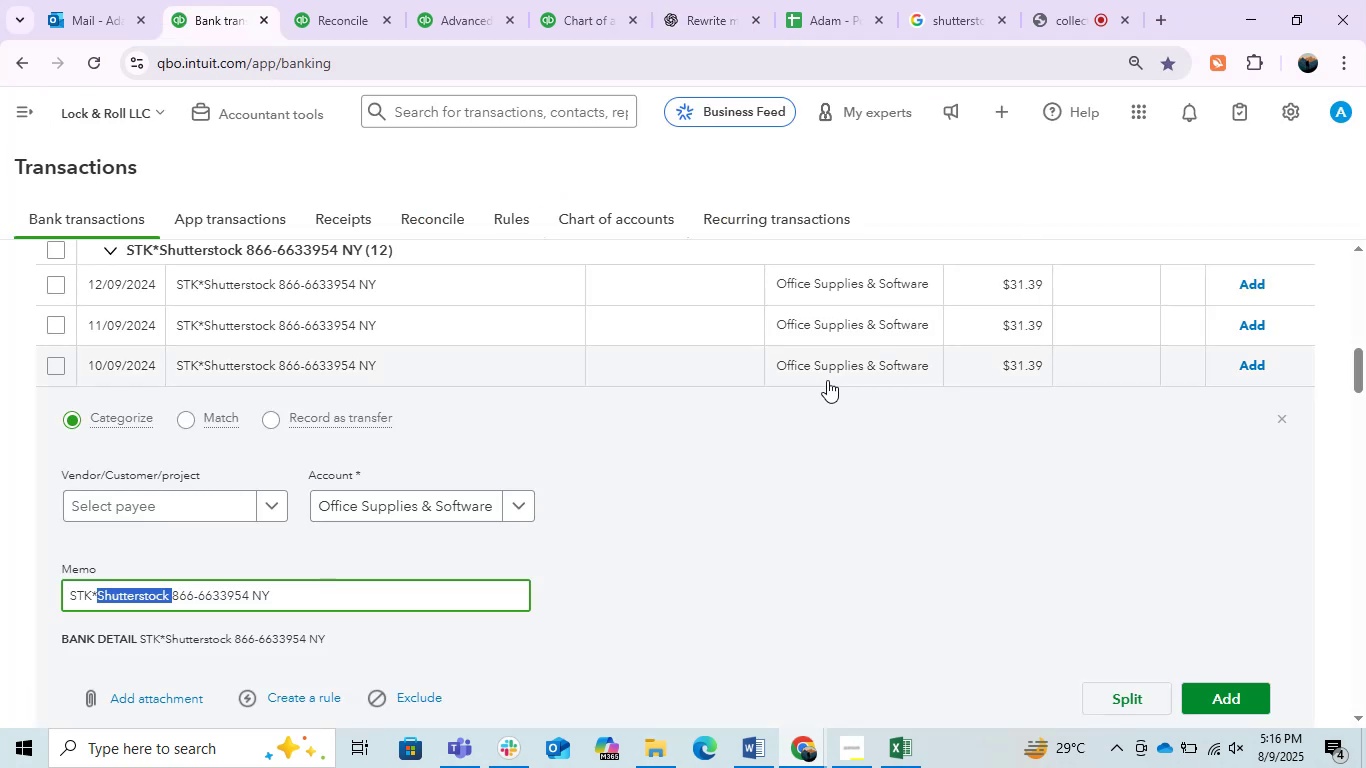 
left_click([788, 458])
 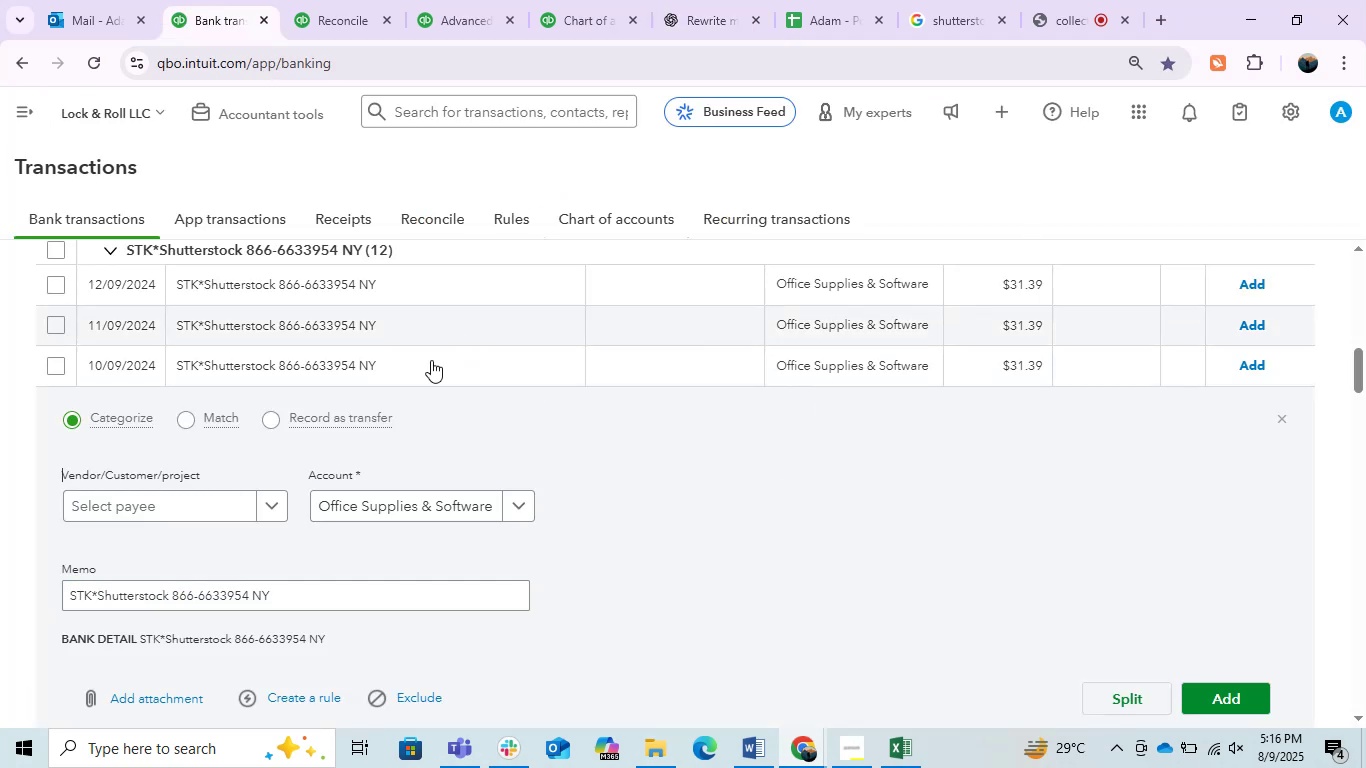 
left_click([410, 366])
 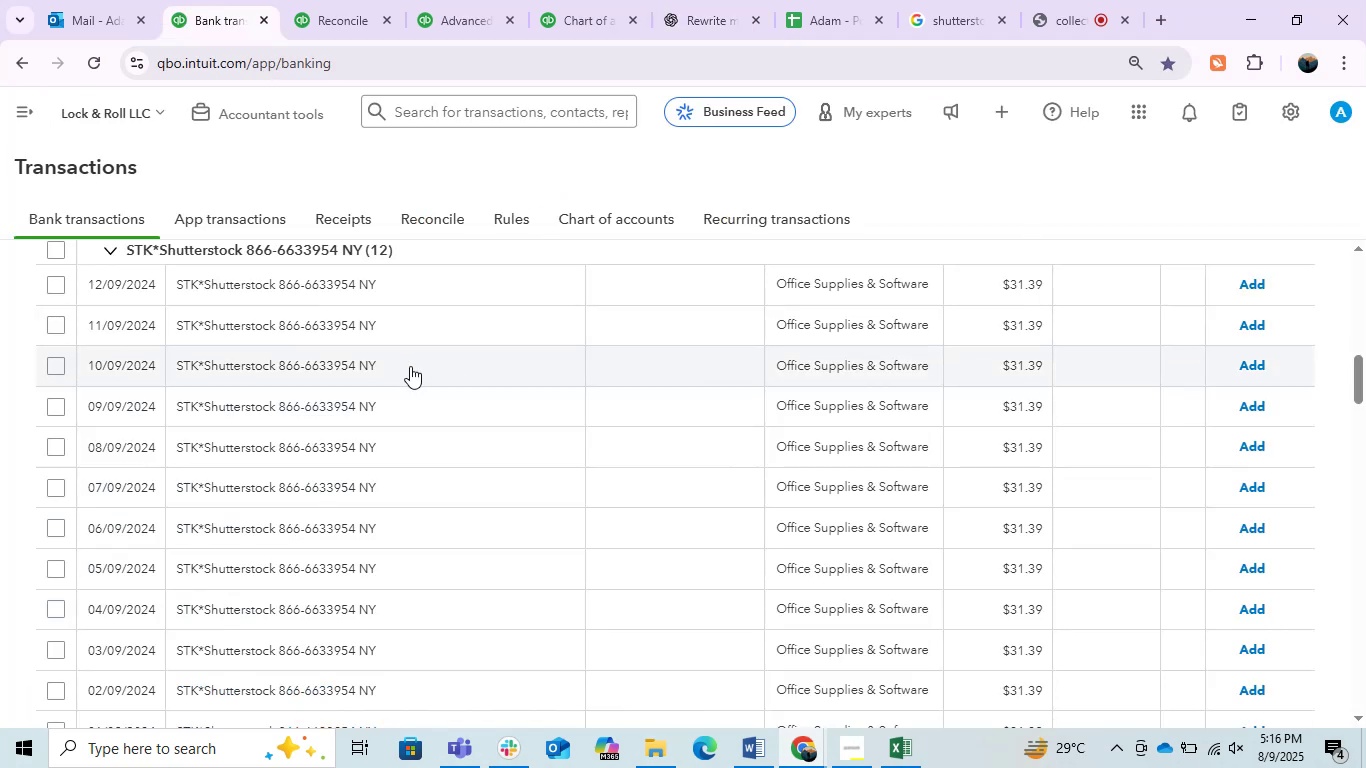 
scroll: coordinate [589, 487], scroll_direction: down, amount: 1.0
 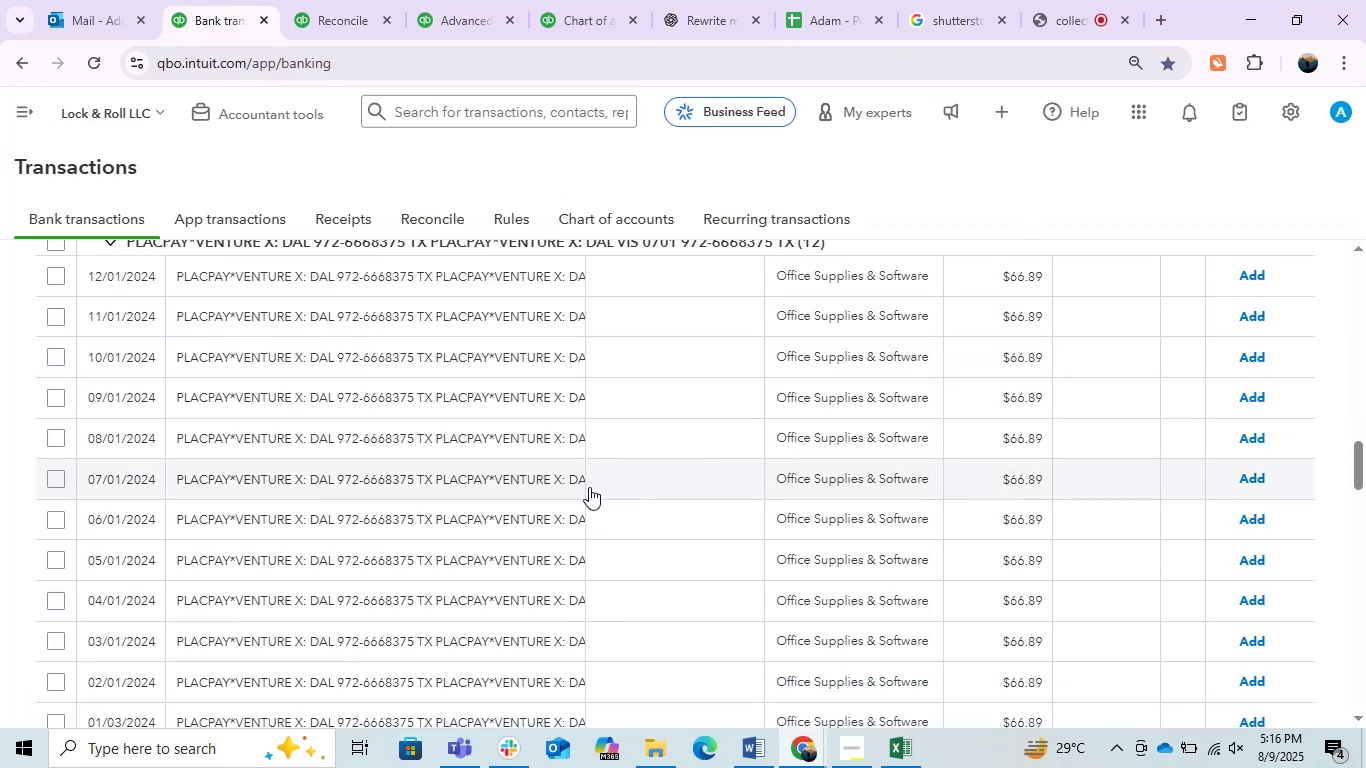 
scroll: coordinate [589, 487], scroll_direction: up, amount: 1.0
 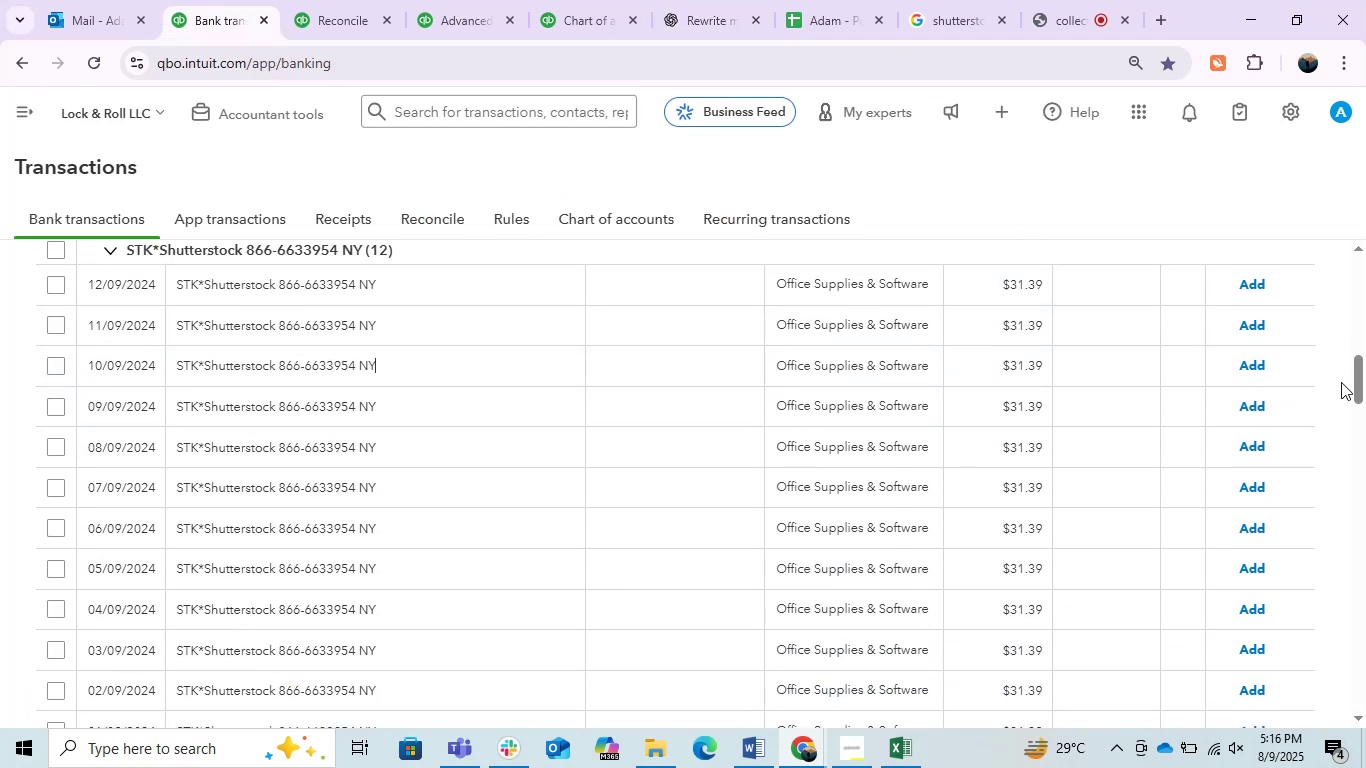 
left_click_drag(start_coordinate=[1354, 382], to_coordinate=[1365, 370])
 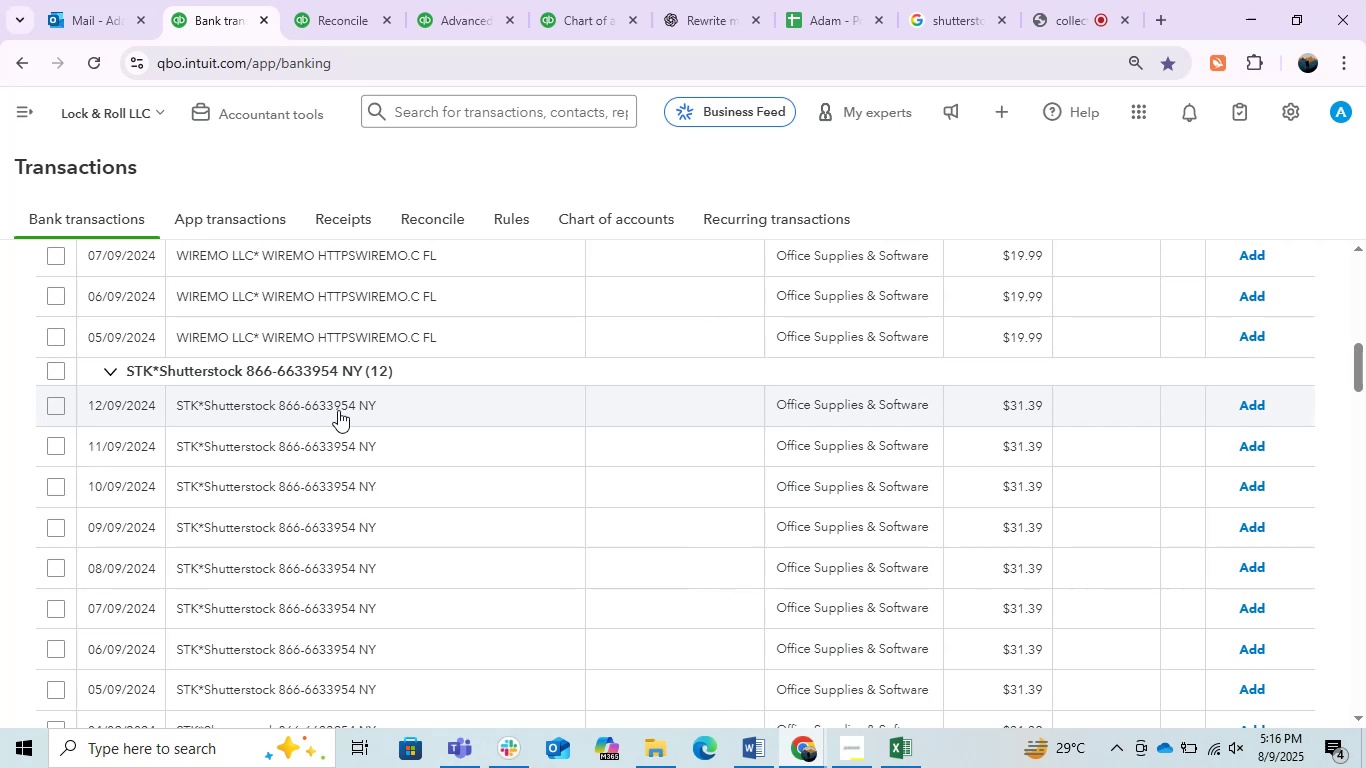 
left_click([338, 410])
 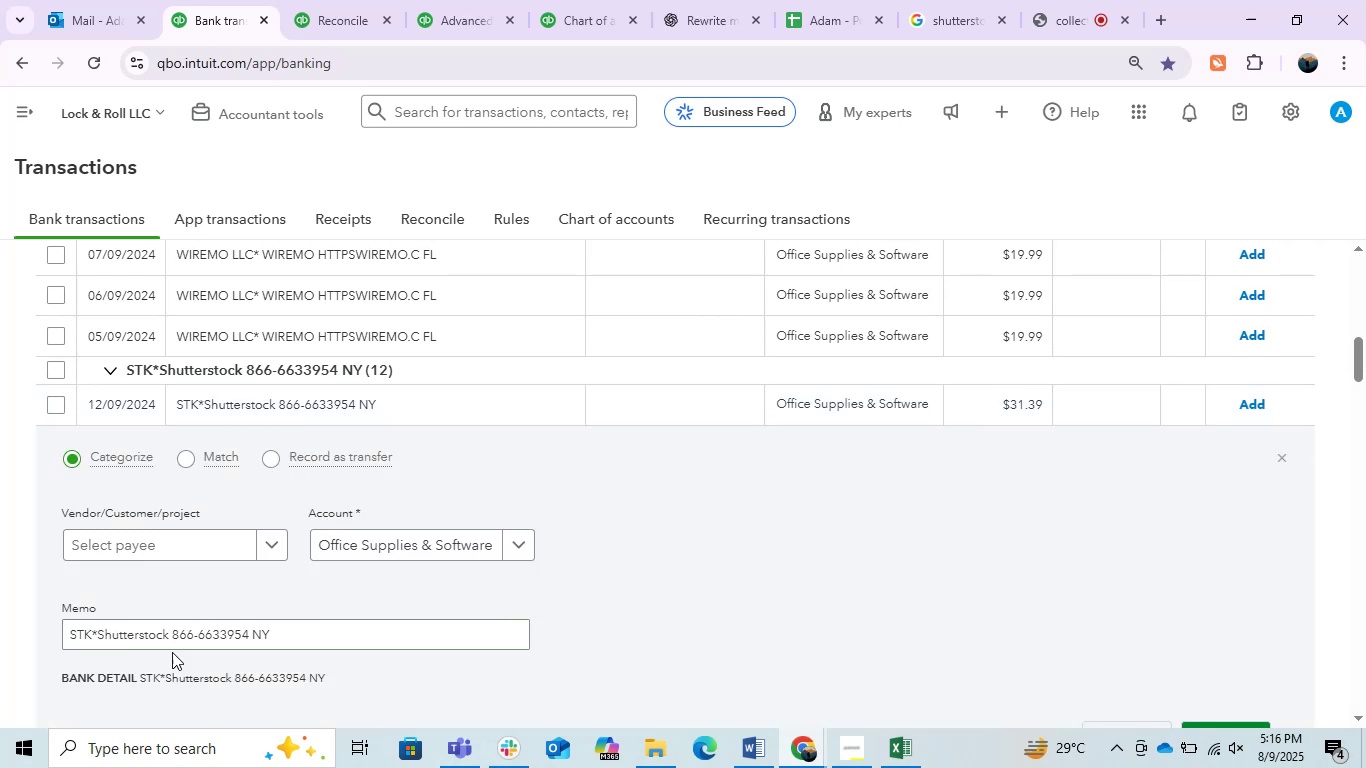 
left_click_drag(start_coordinate=[165, 634], to_coordinate=[98, 637])
 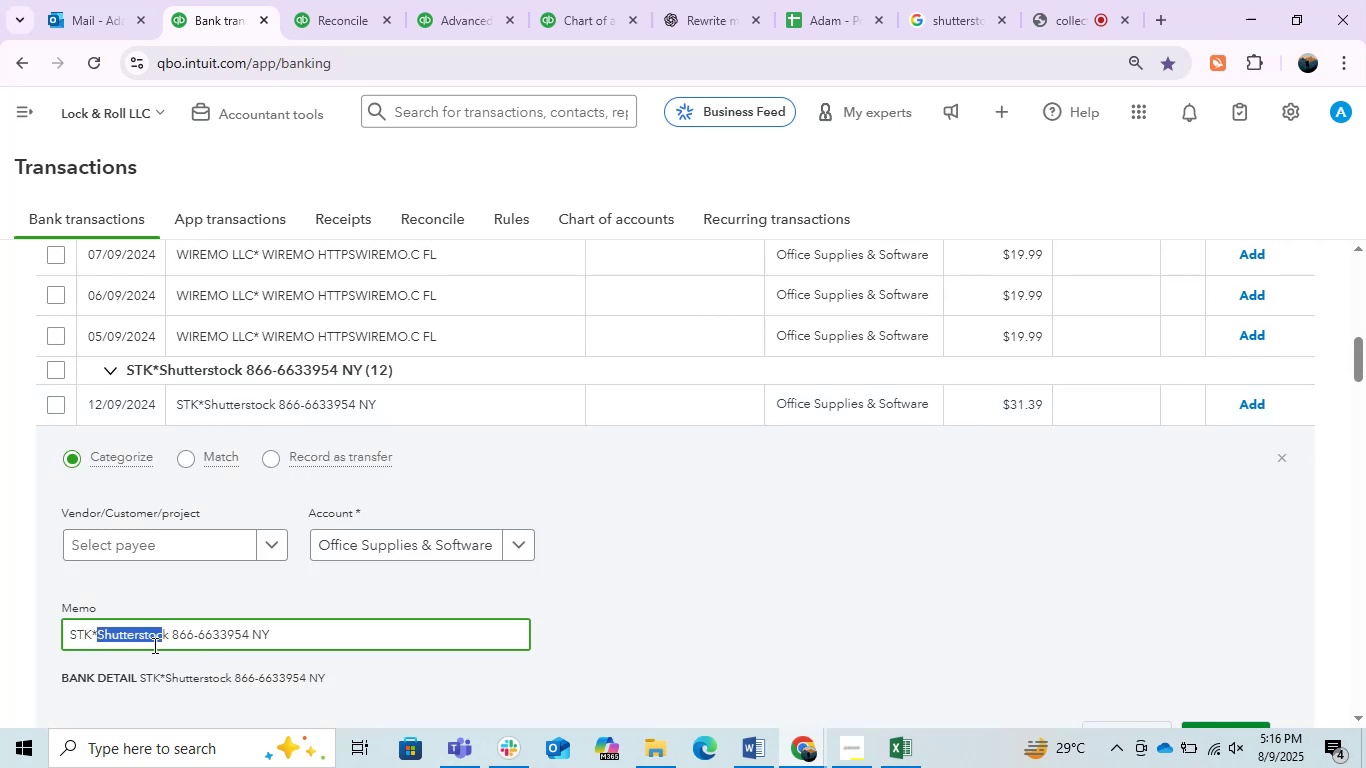 
hold_key(key=ControlLeft, duration=0.3)
 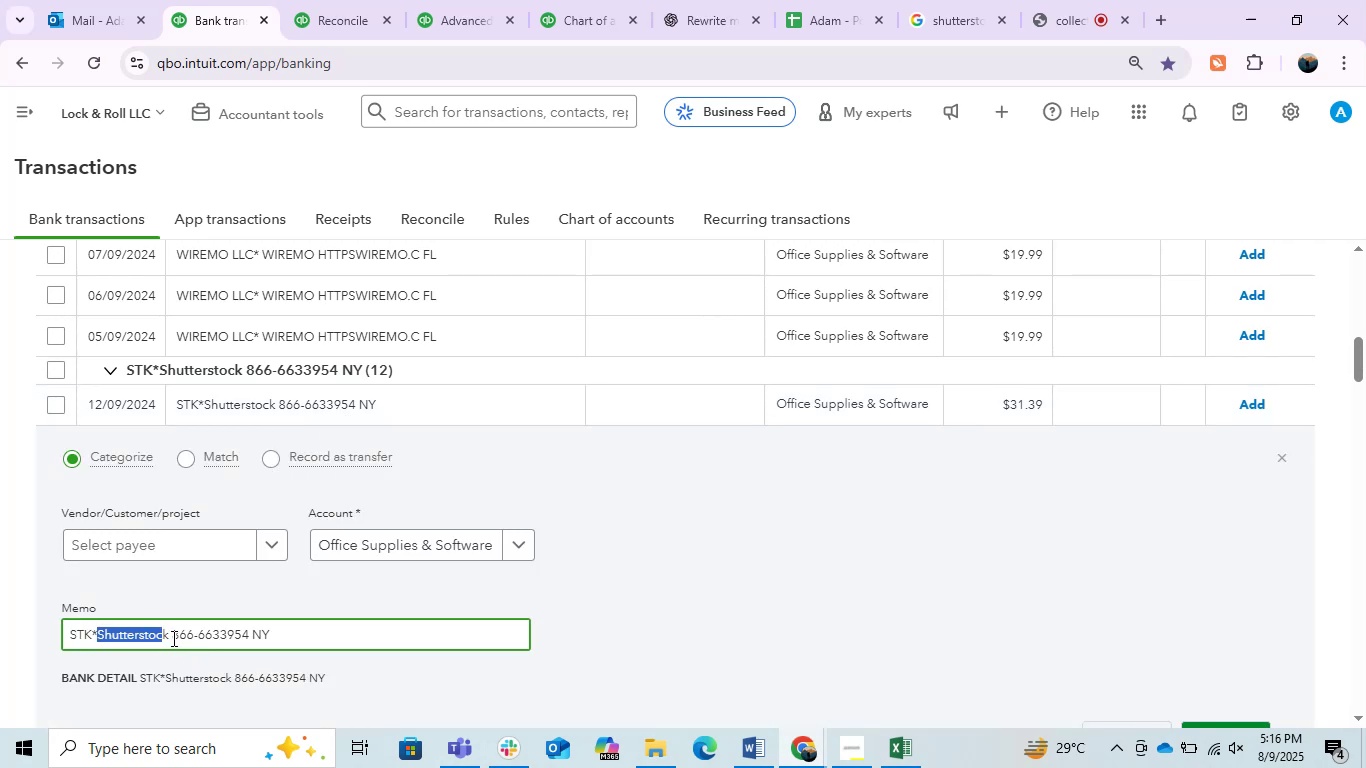 
left_click_drag(start_coordinate=[168, 636], to_coordinate=[98, 642])
 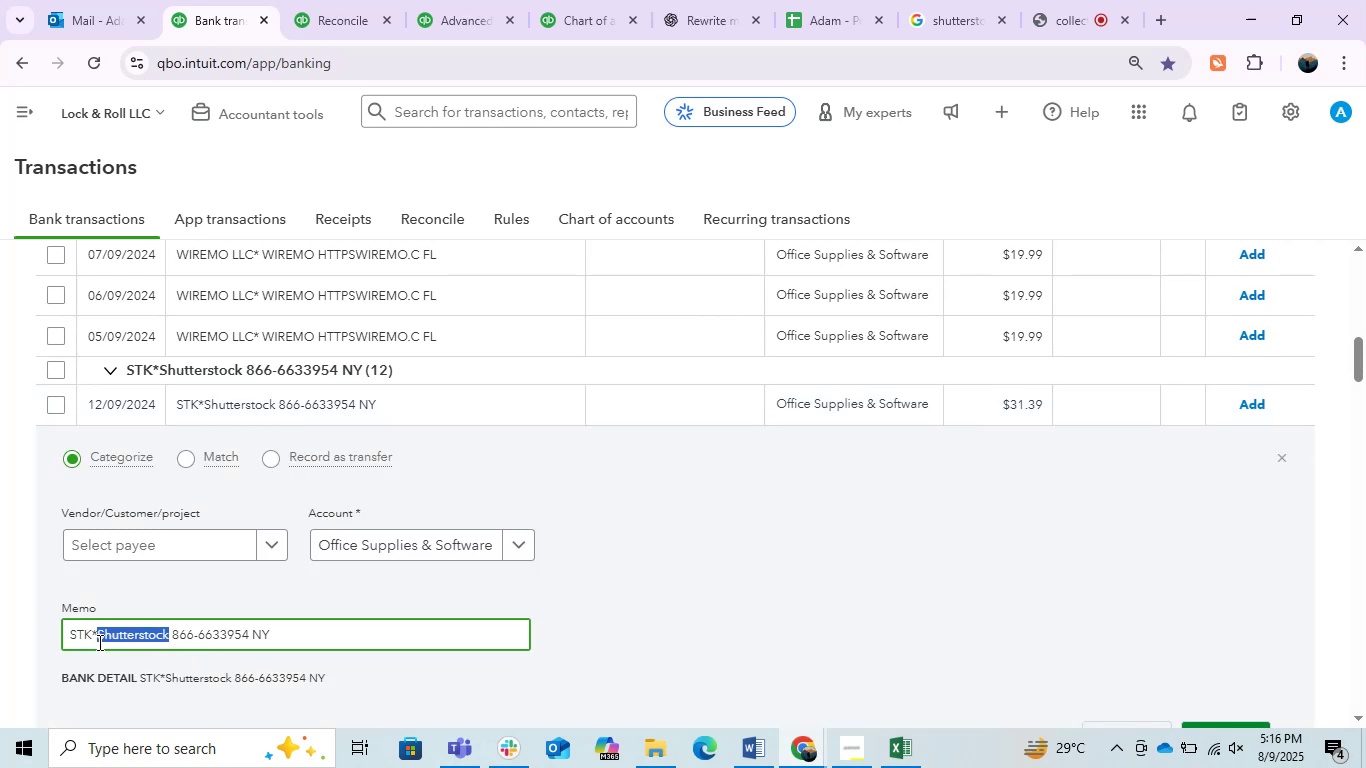 
key(Control+C)
 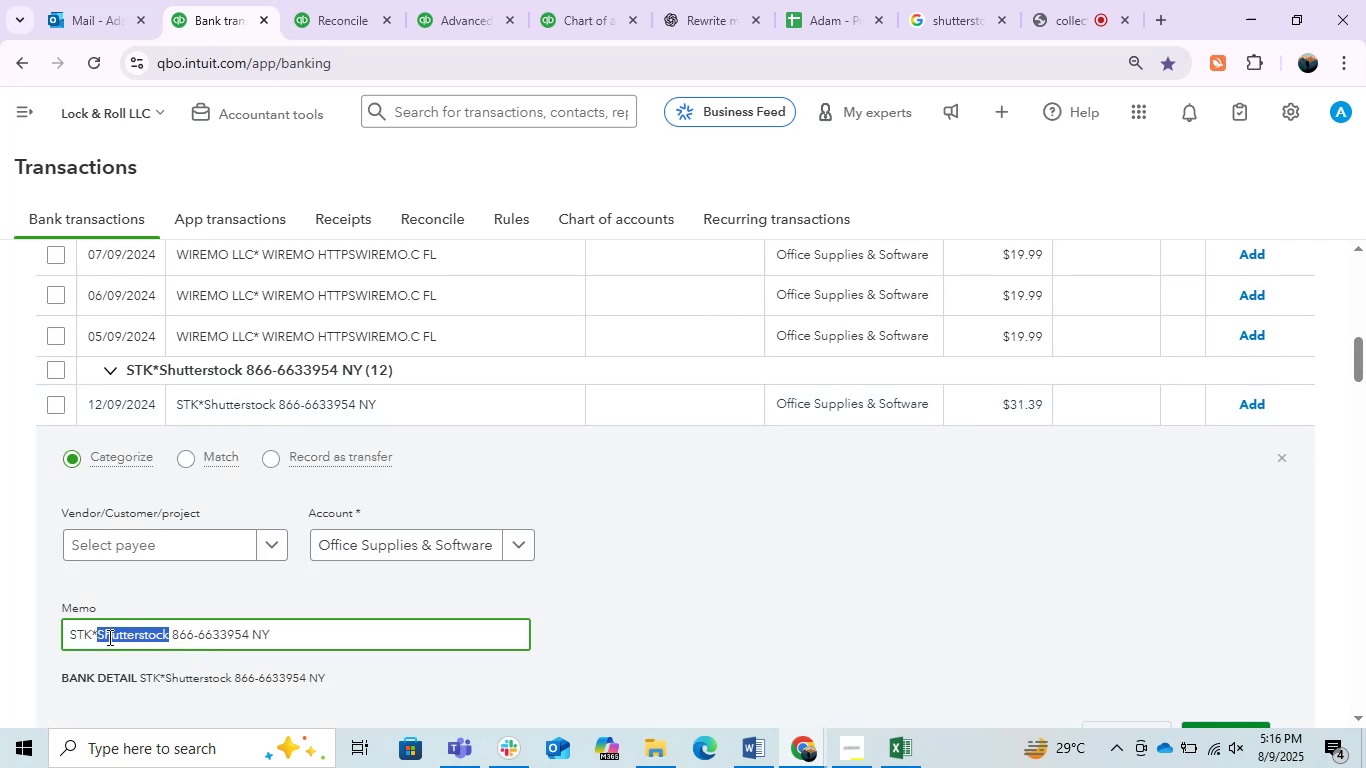 
key(Control+C)
 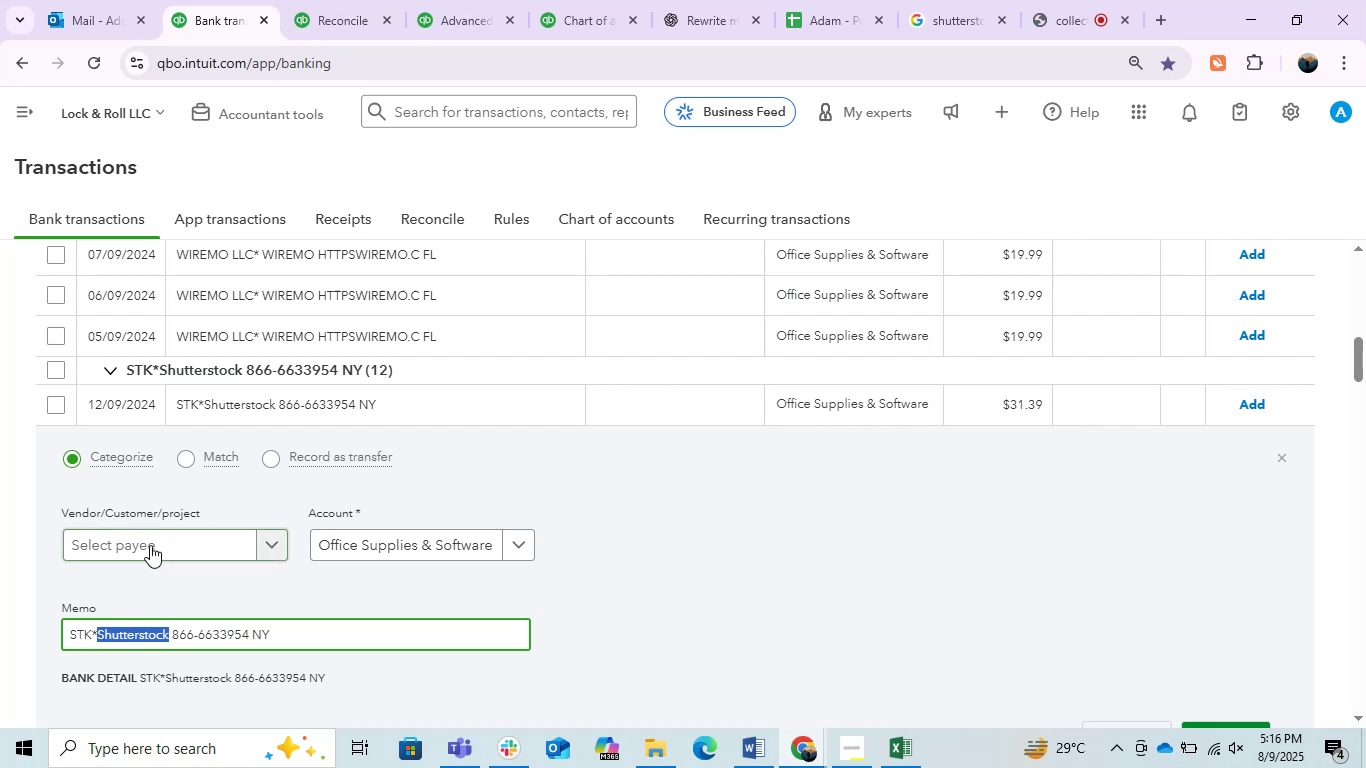 
left_click([150, 543])
 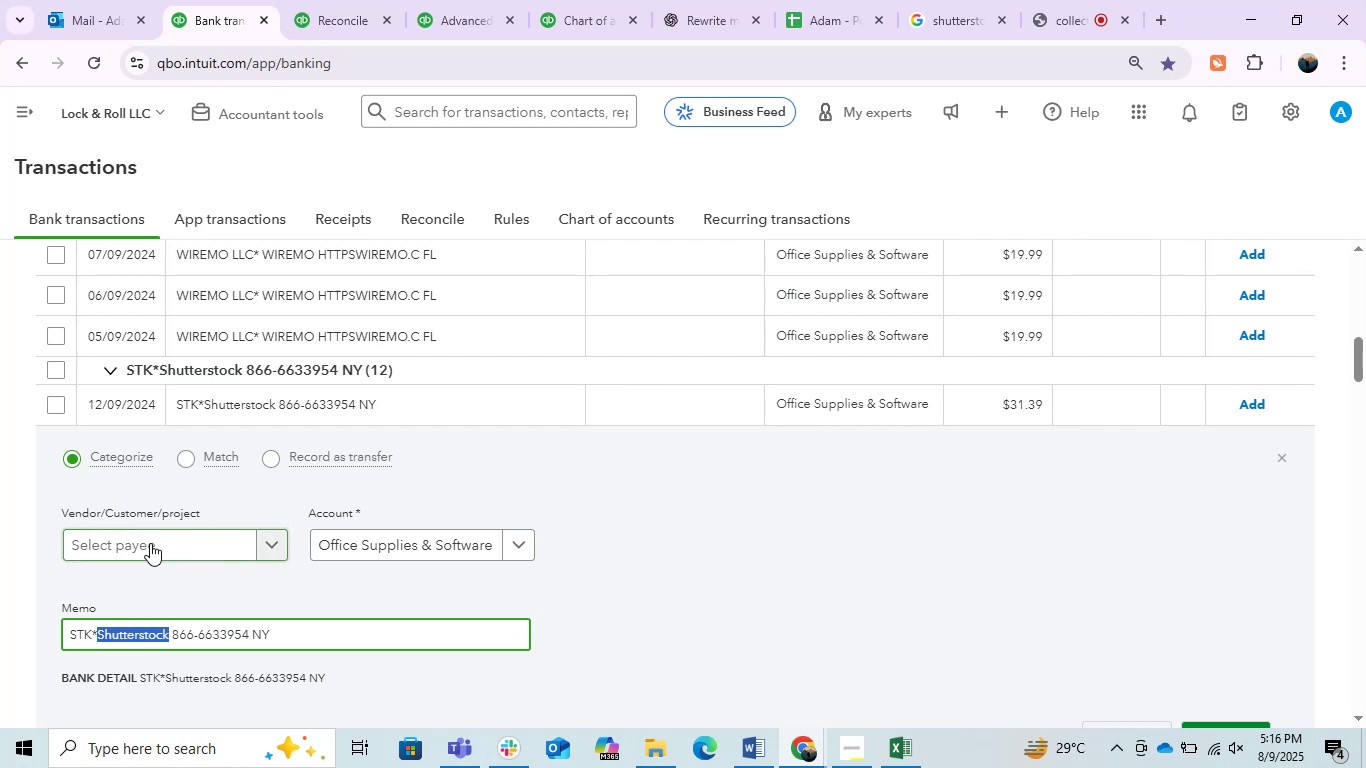 
key(Control+V)
 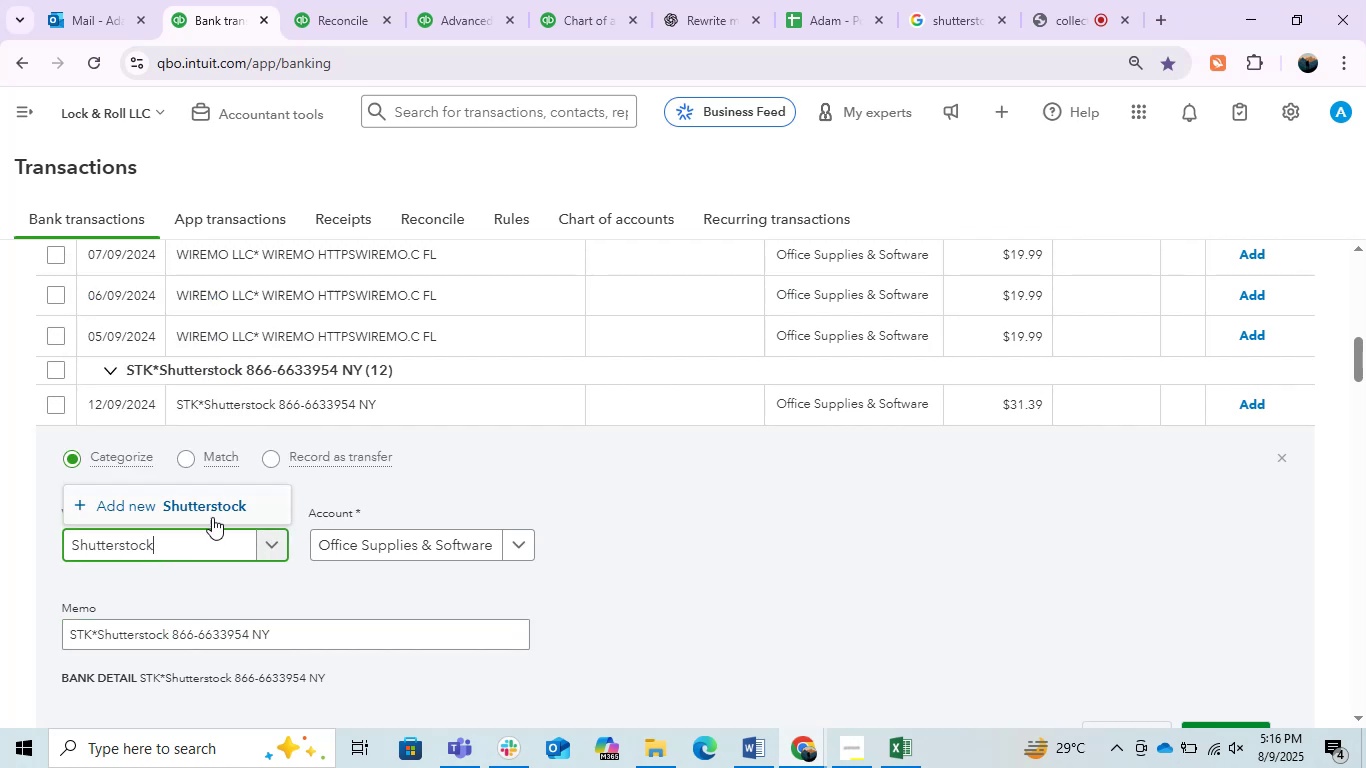 
left_click([202, 511])
 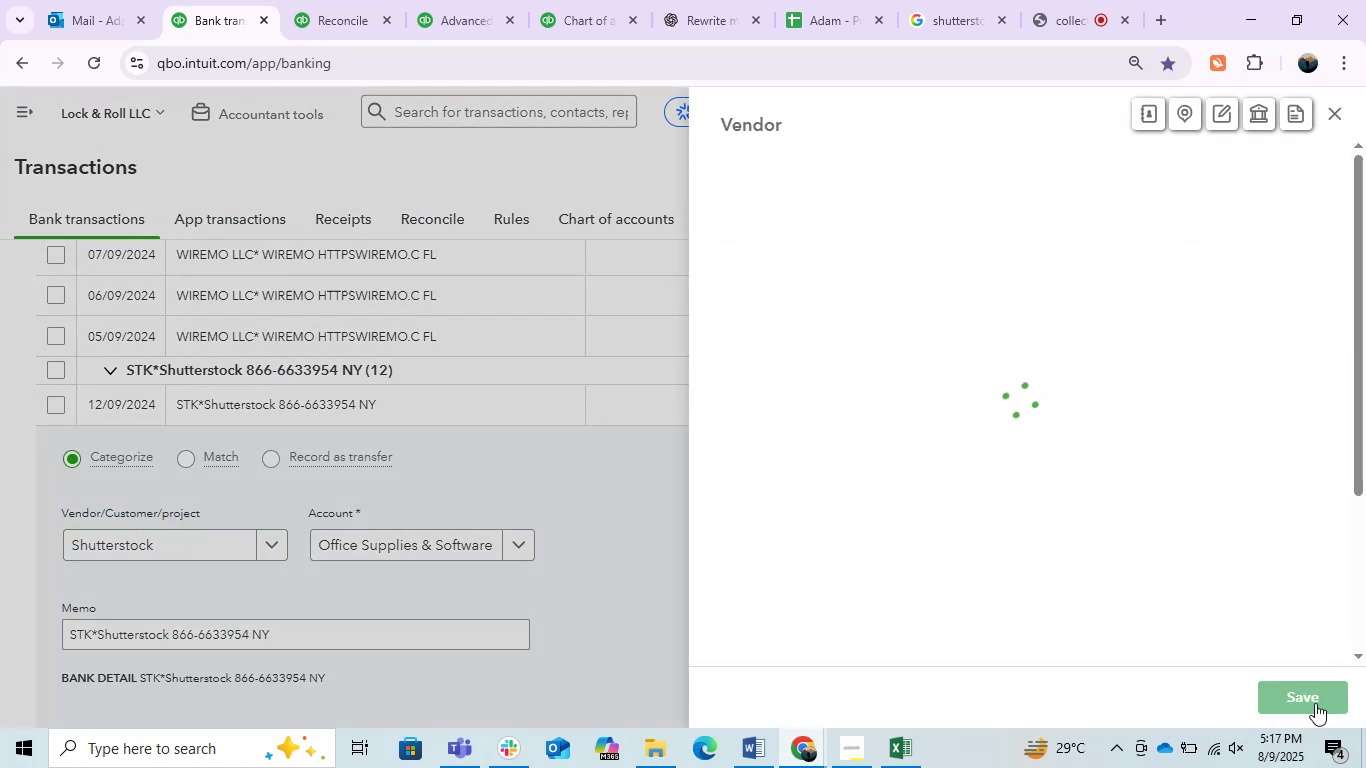 
left_click([1300, 702])
 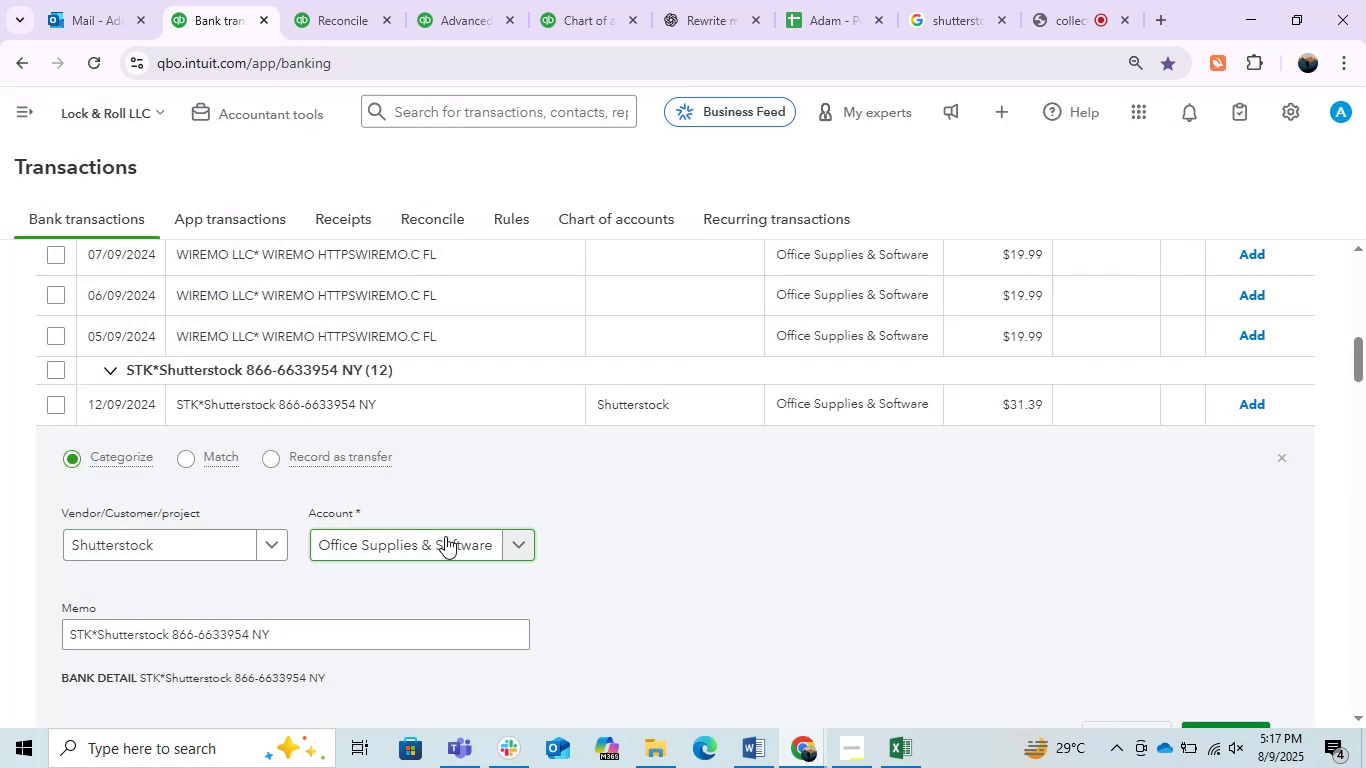 
left_click([439, 542])
 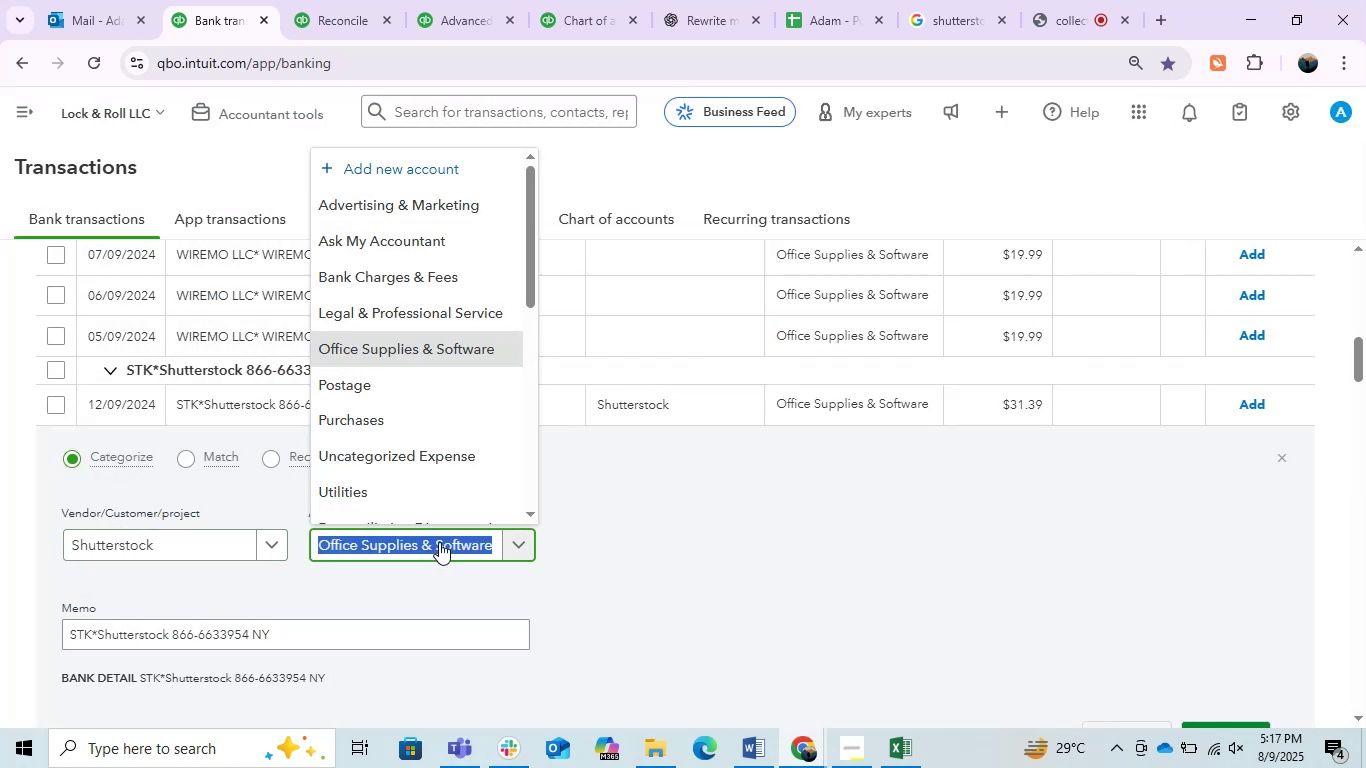 
type(adver)
 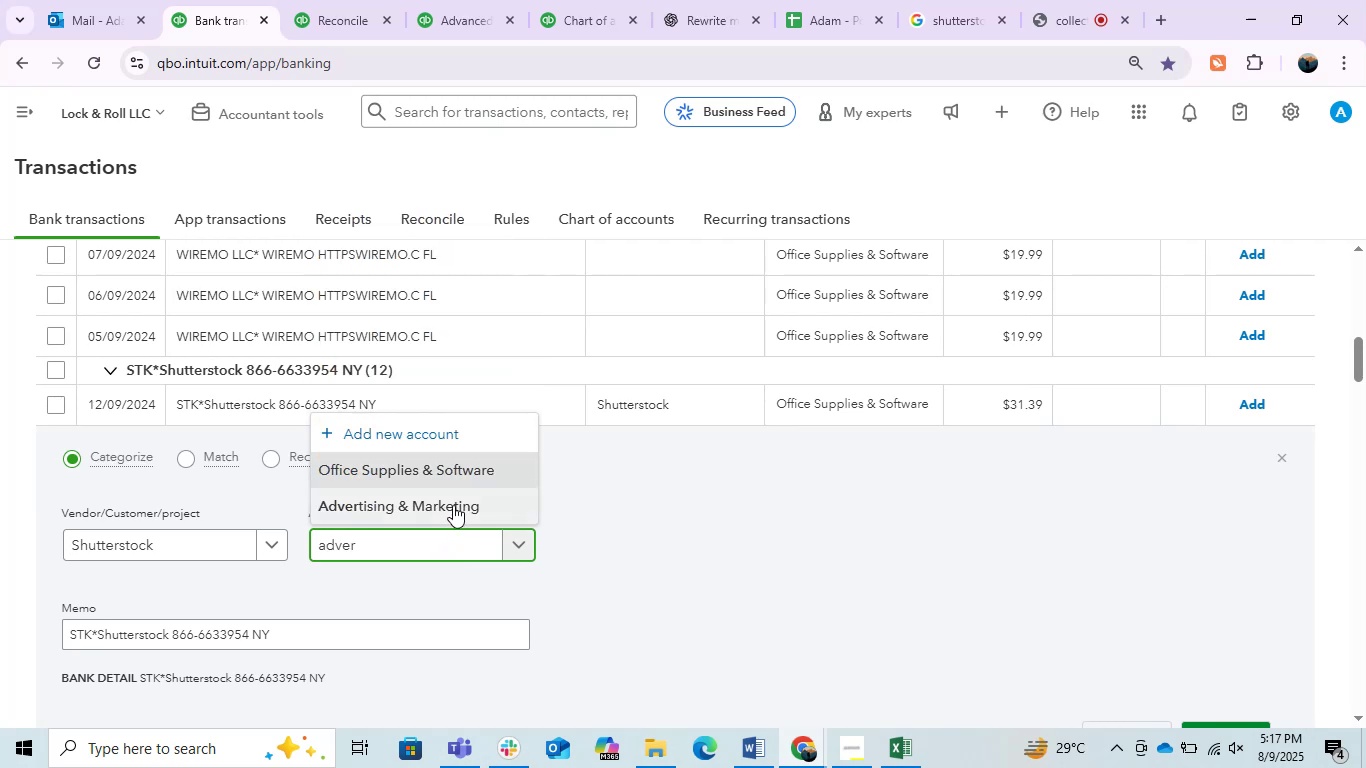 
left_click([453, 505])
 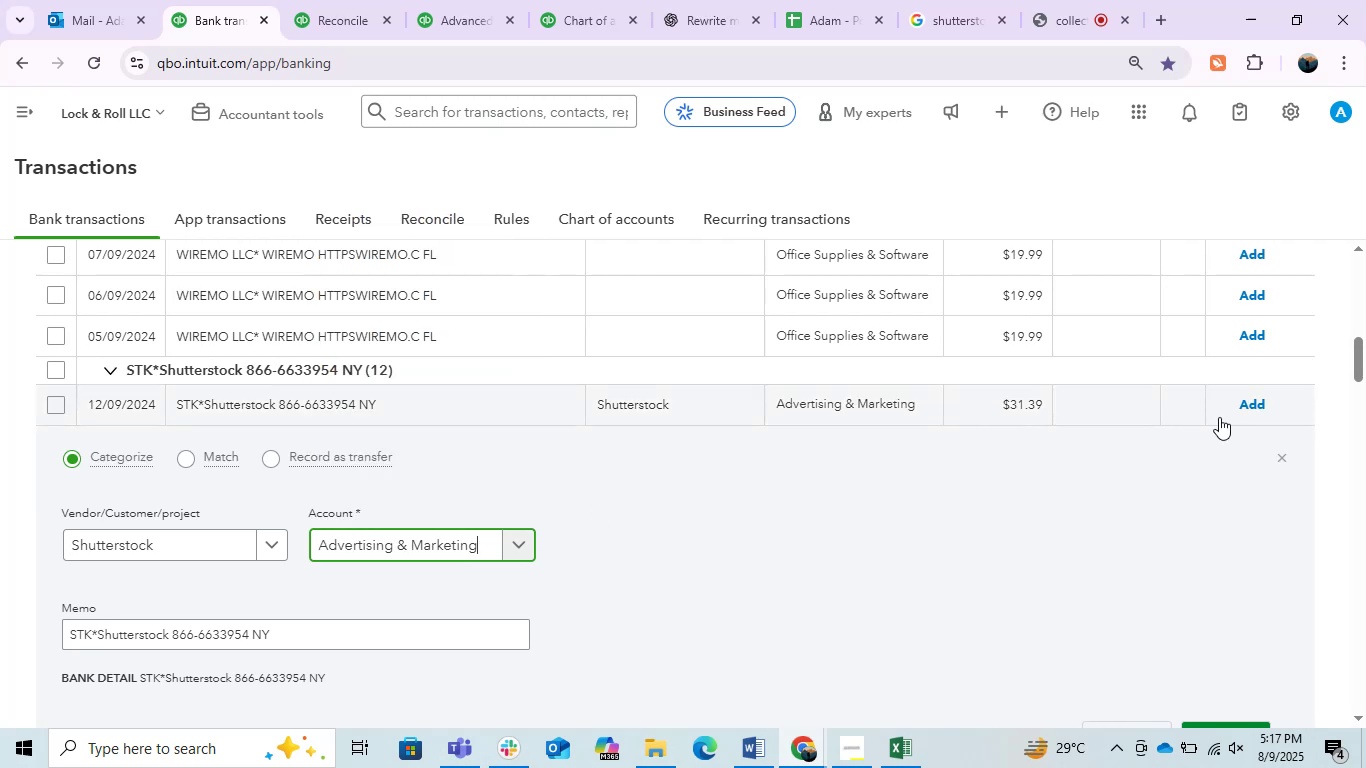 
wait(5.01)
 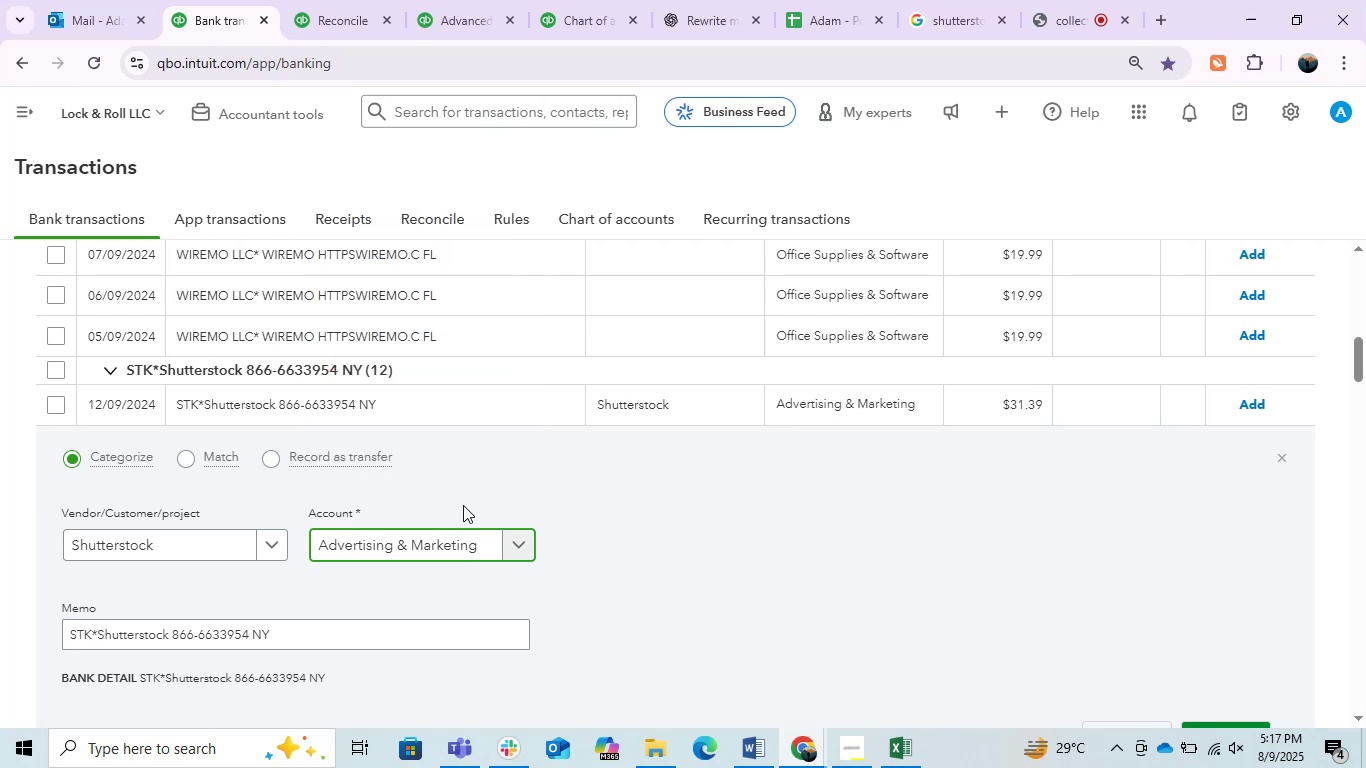 
left_click([1255, 407])
 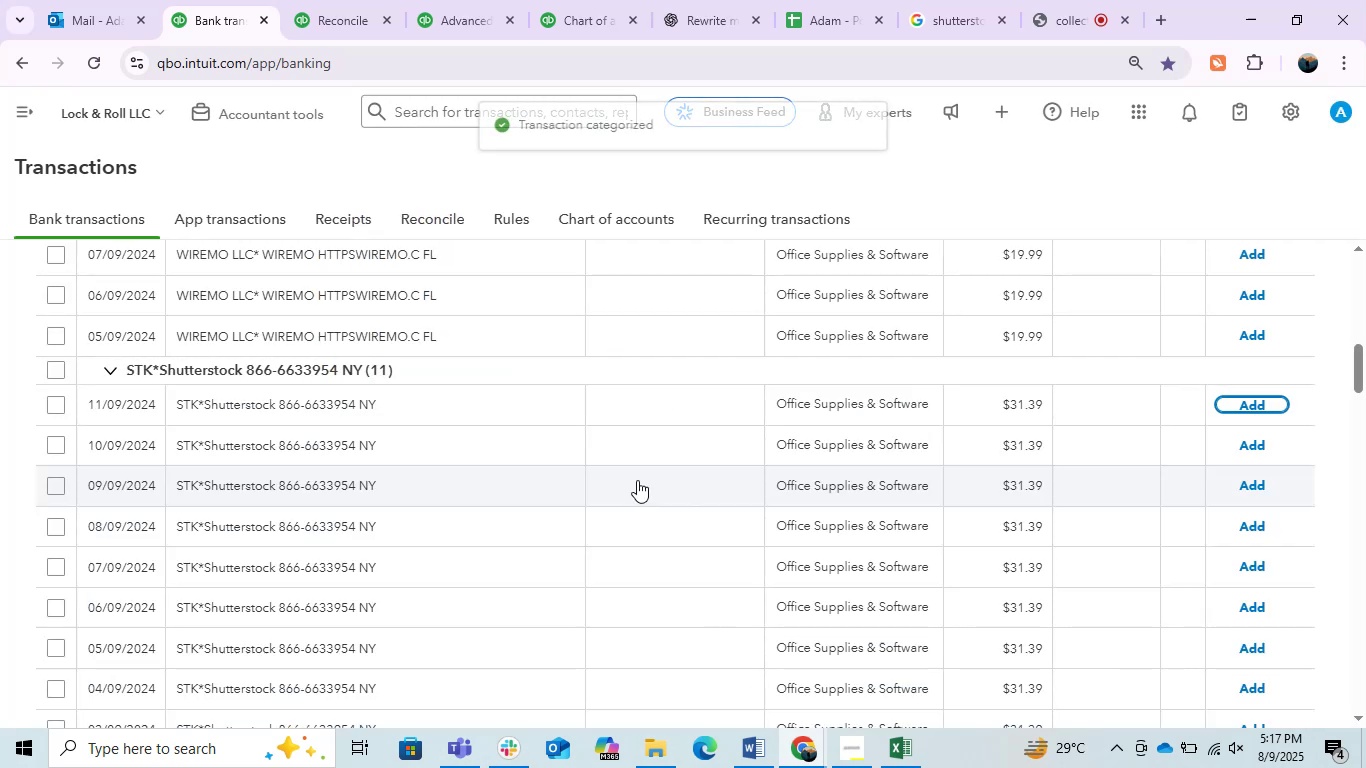 
left_click([354, 415])
 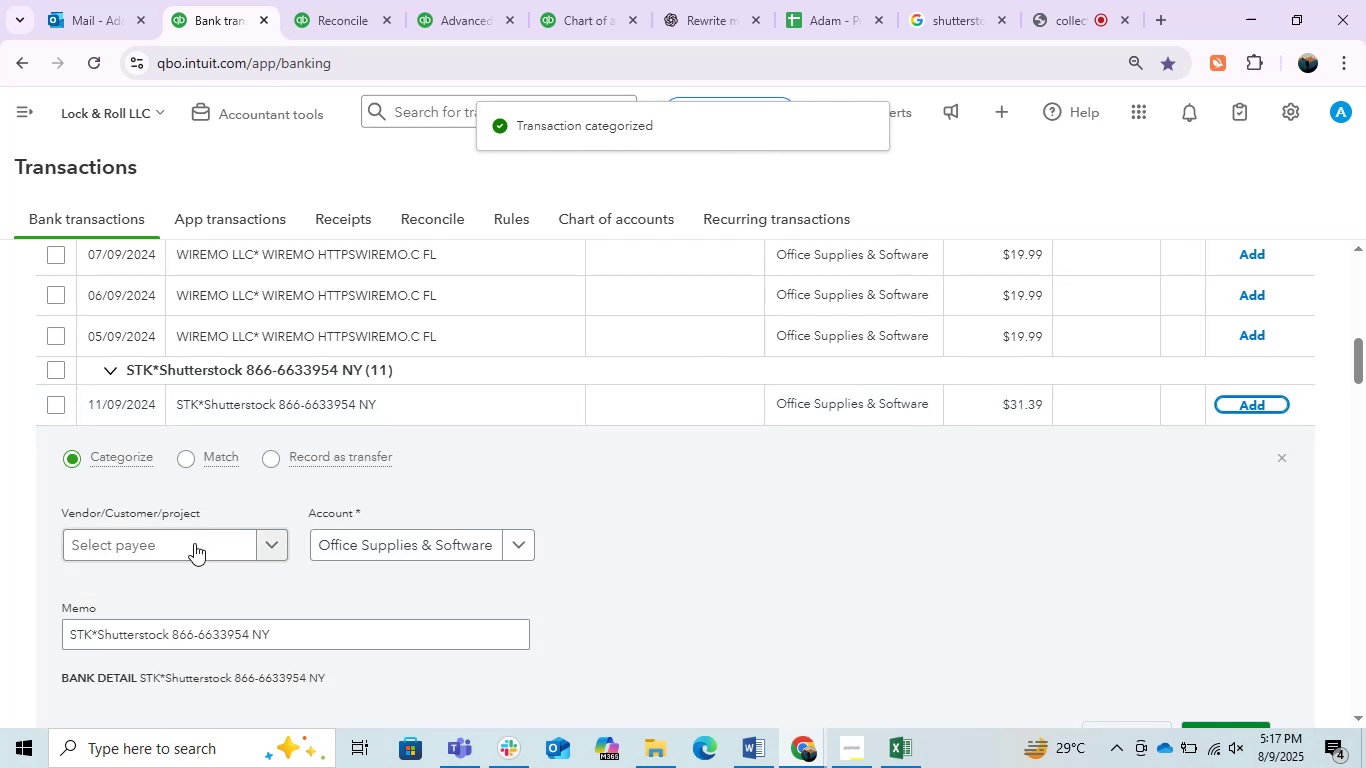 
left_click([194, 543])
 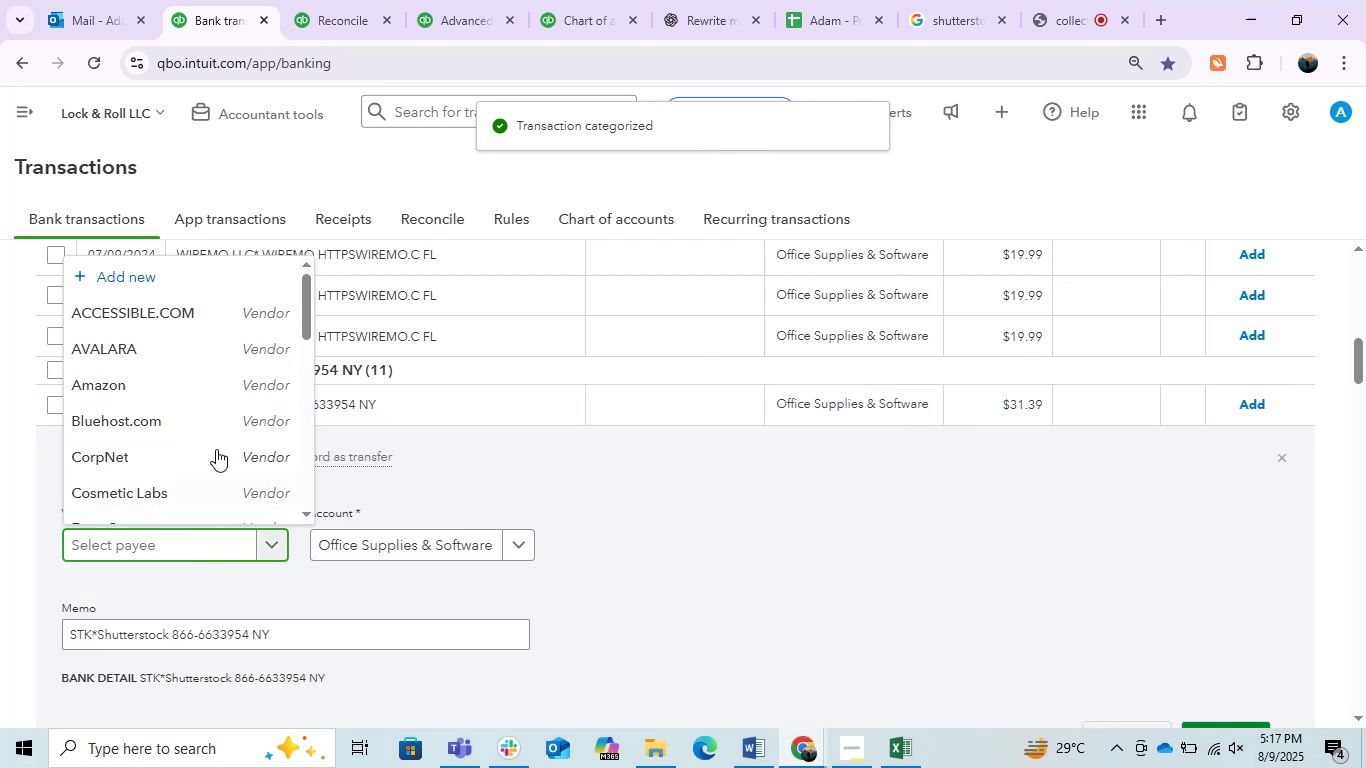 
scroll: coordinate [218, 432], scroll_direction: down, amount: 2.0
 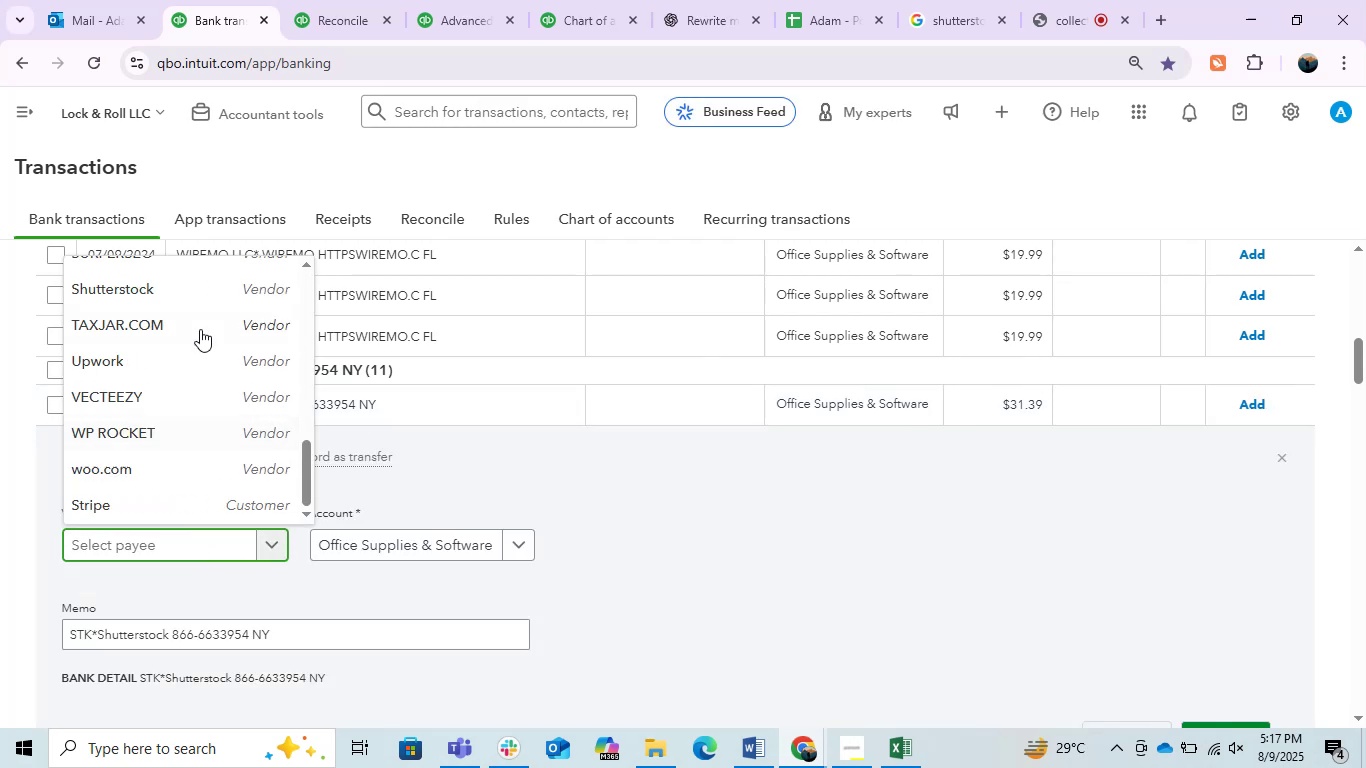 
left_click([183, 279])
 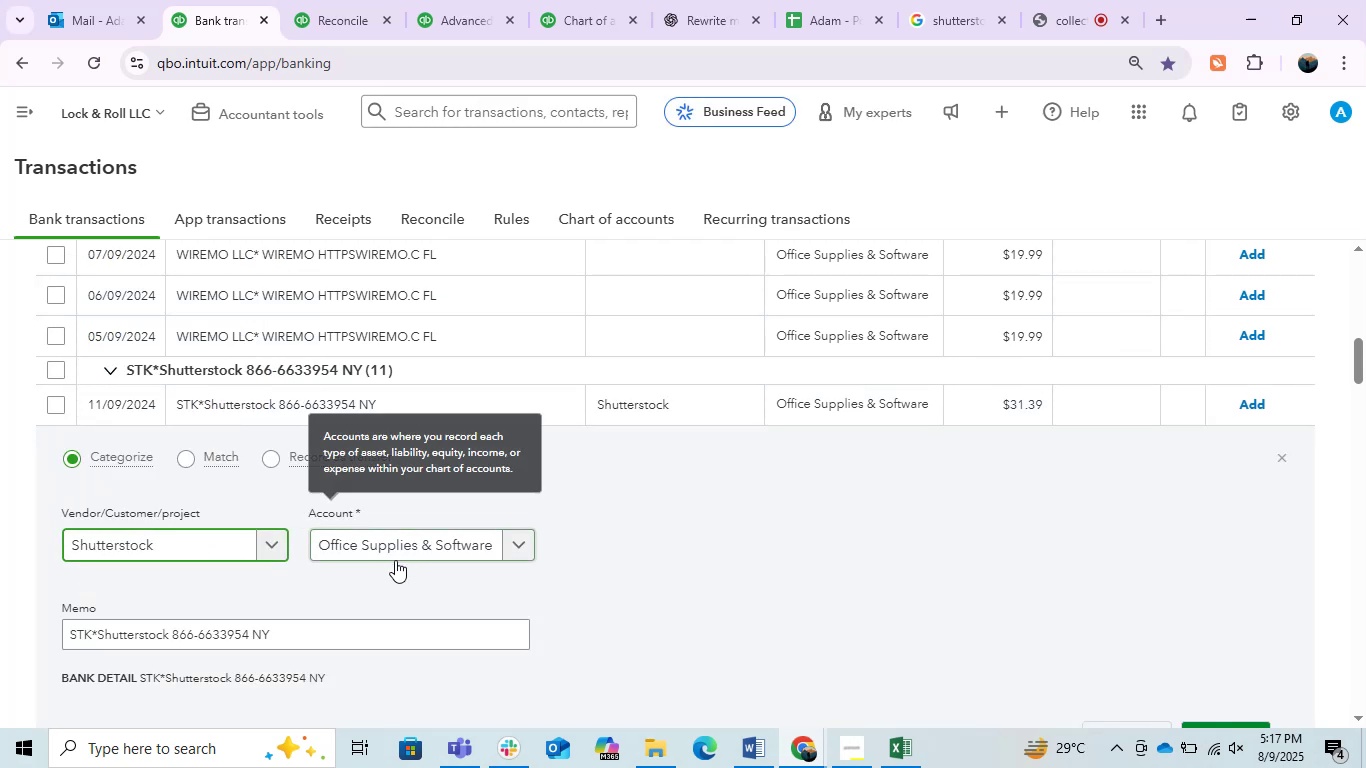 
left_click([395, 538])
 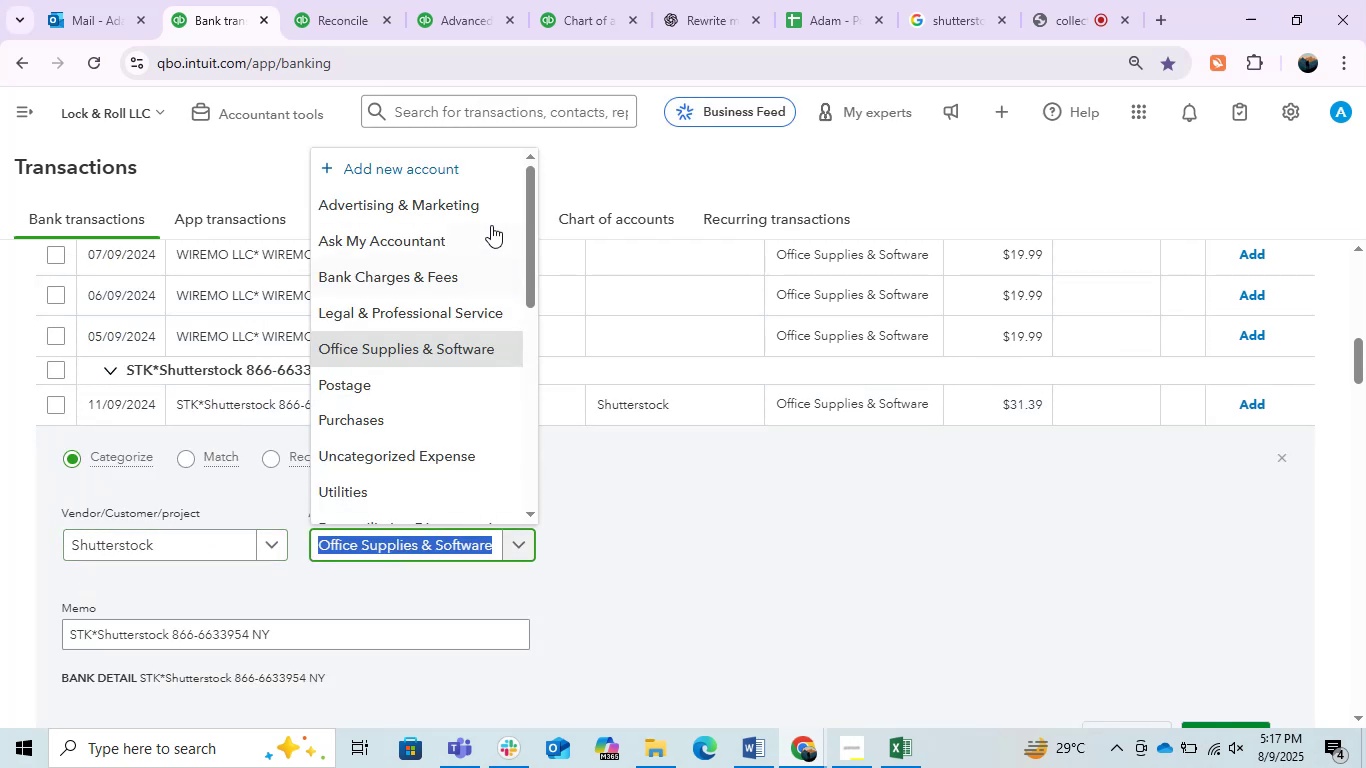 
left_click([453, 206])
 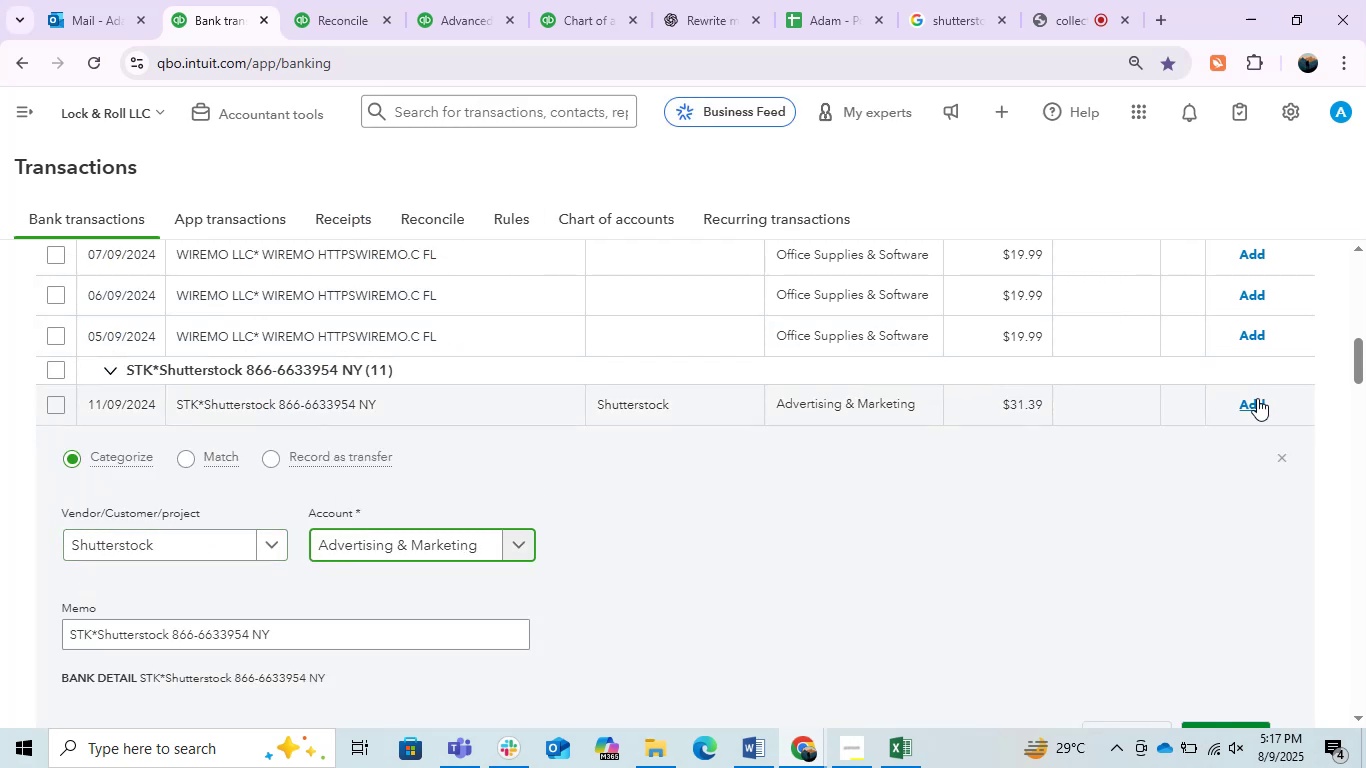 
left_click([1257, 398])
 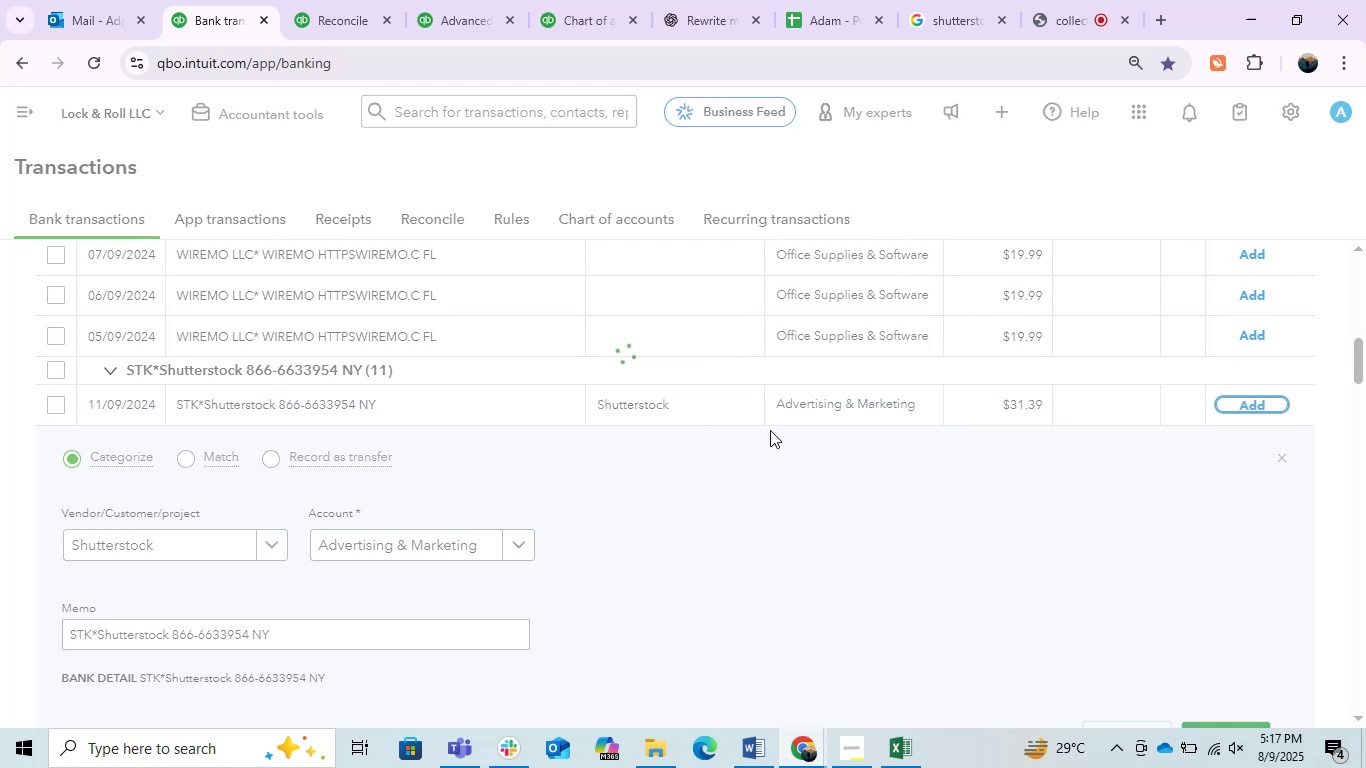 
mouse_move([357, 435])
 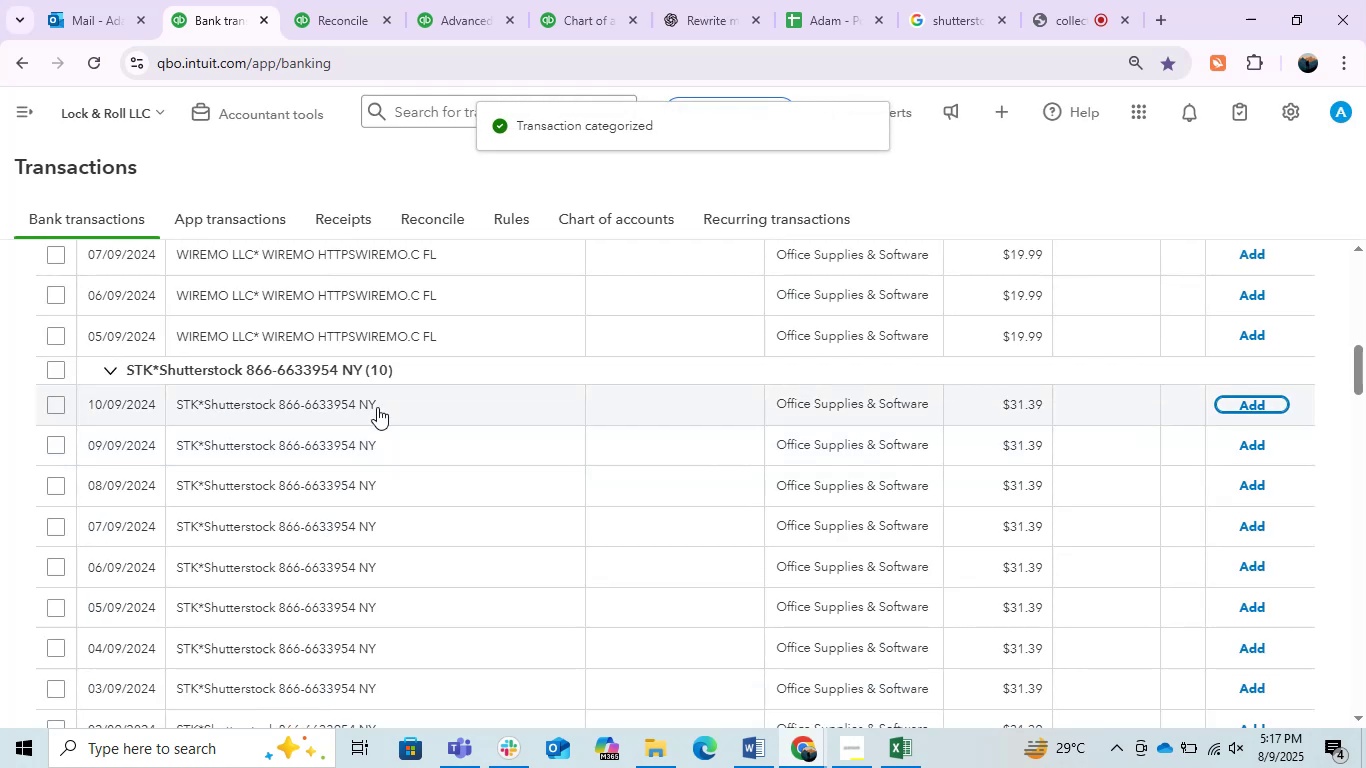 
left_click([377, 407])
 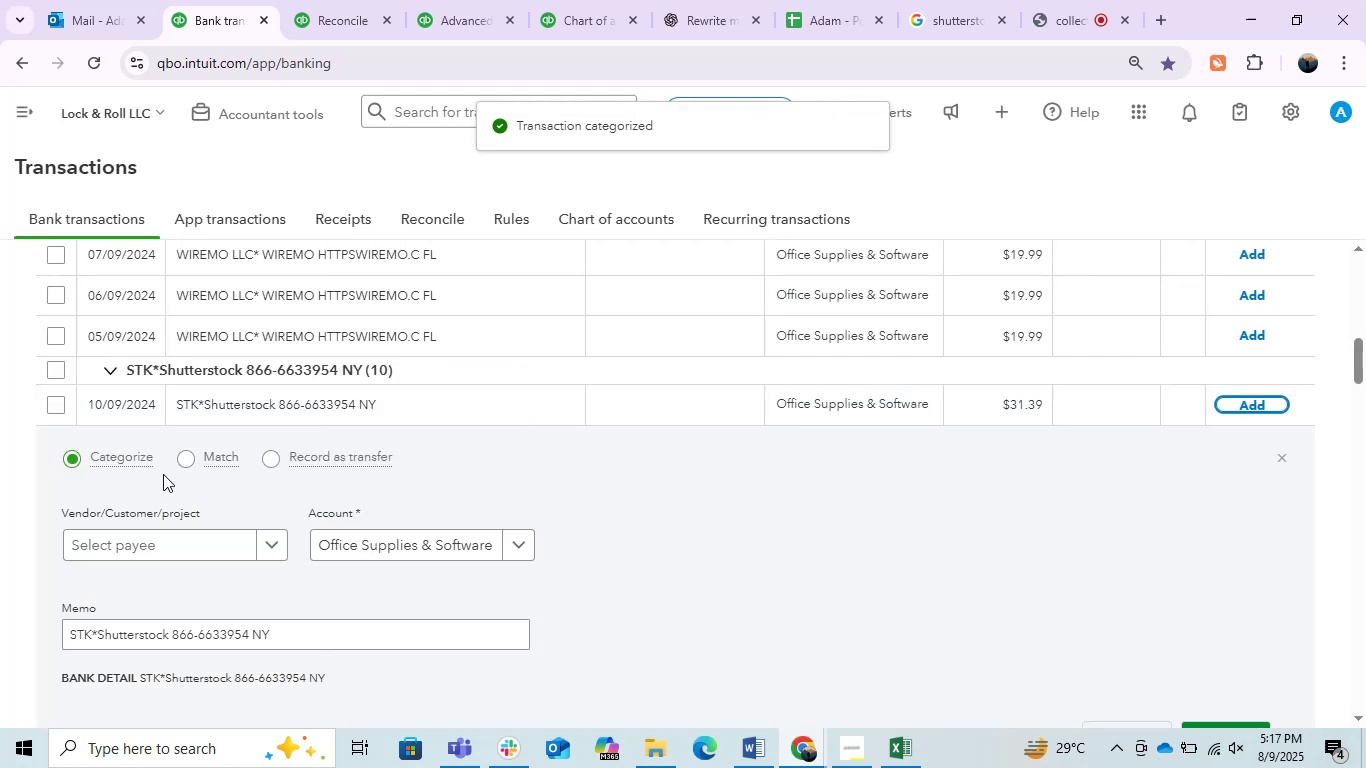 
left_click([175, 542])
 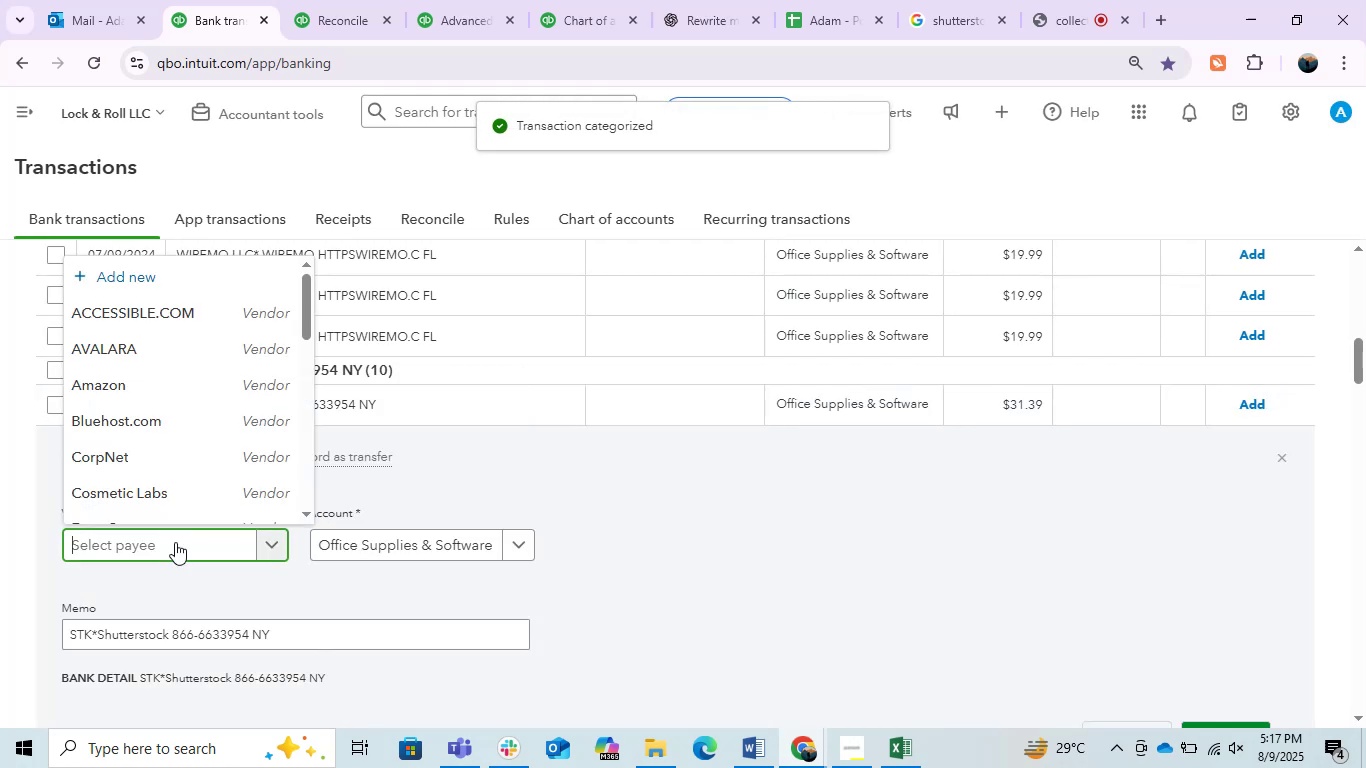 
scroll: coordinate [218, 422], scroll_direction: down, amount: 2.0
 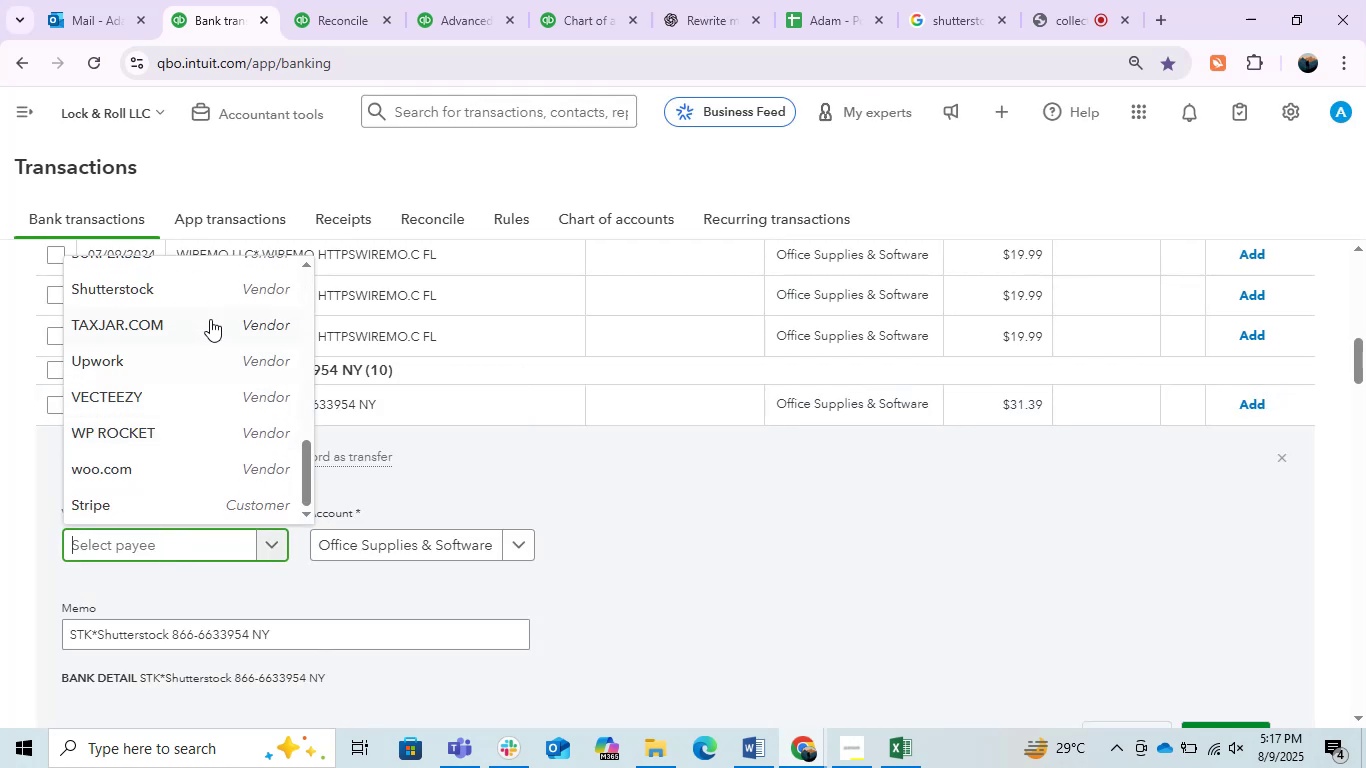 
left_click([203, 292])
 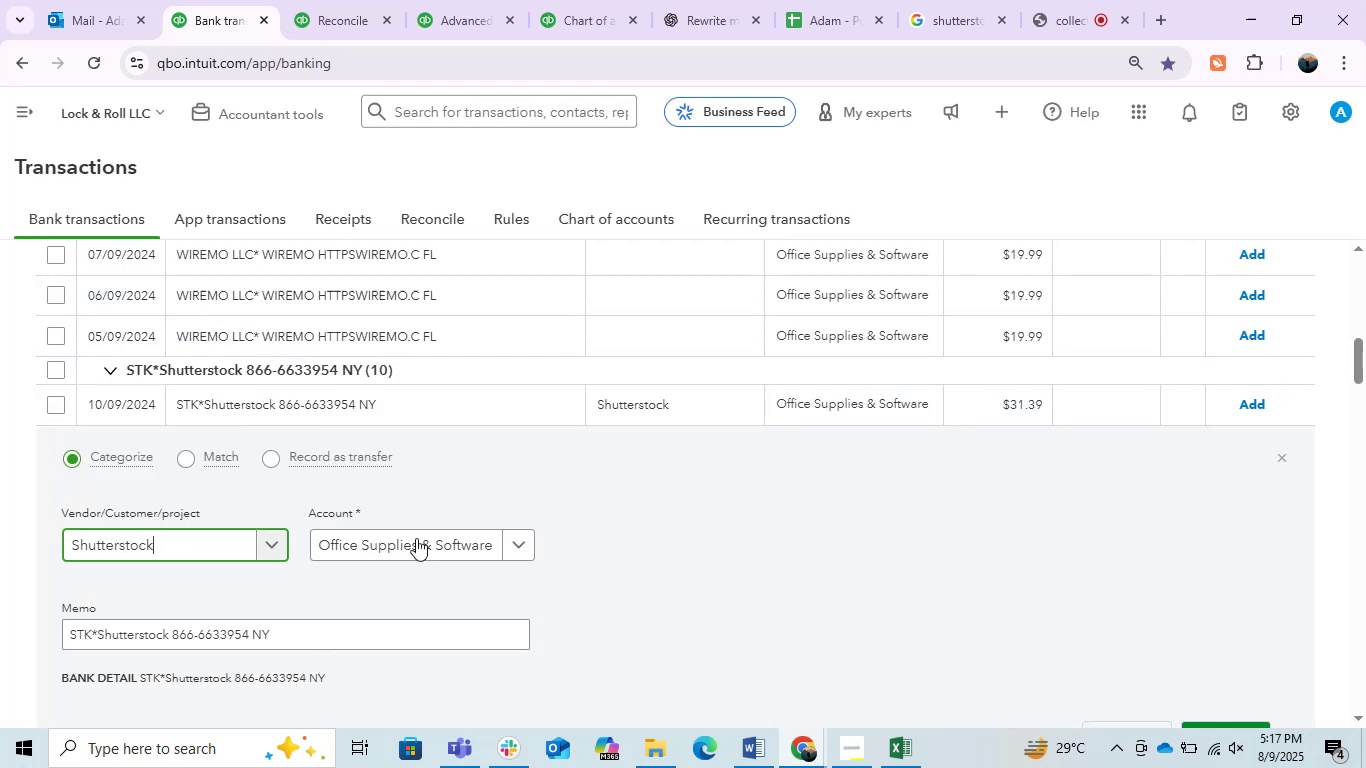 
left_click([416, 543])
 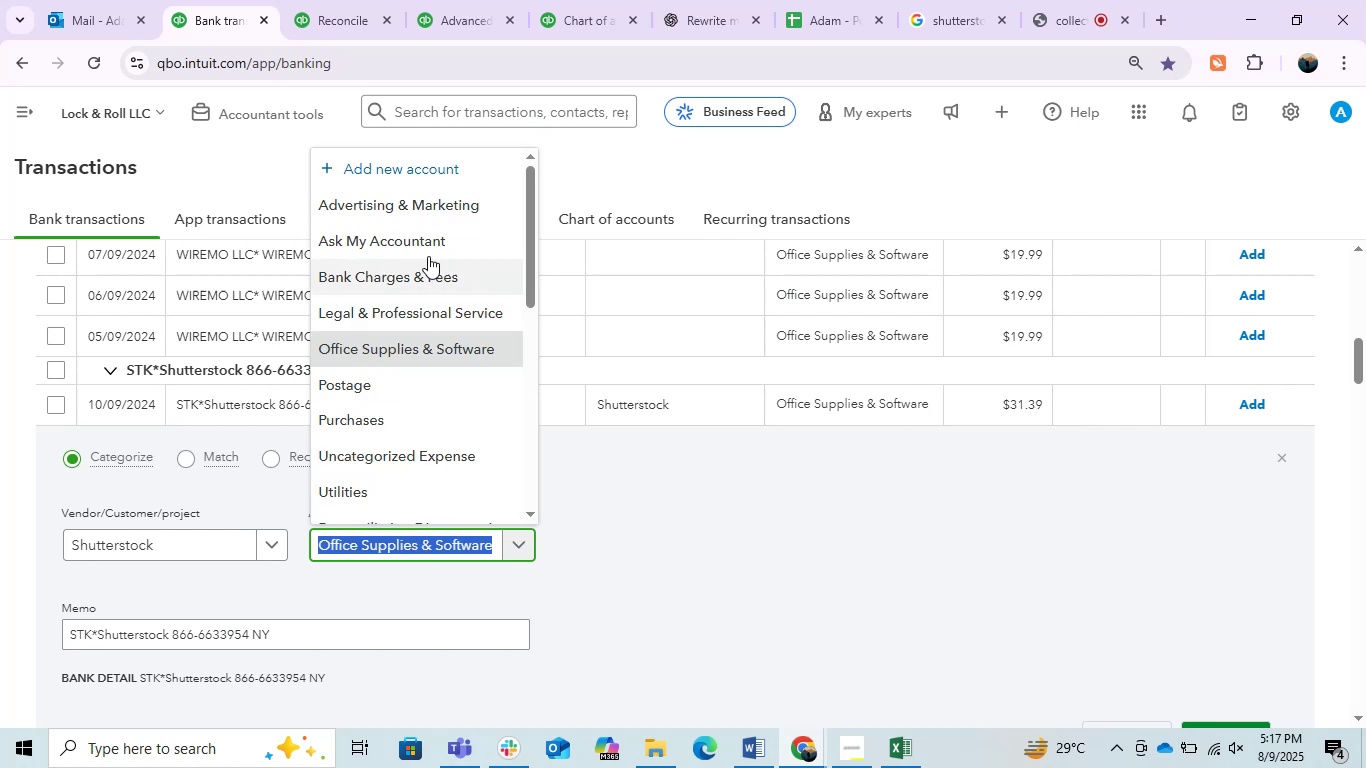 
left_click([438, 213])
 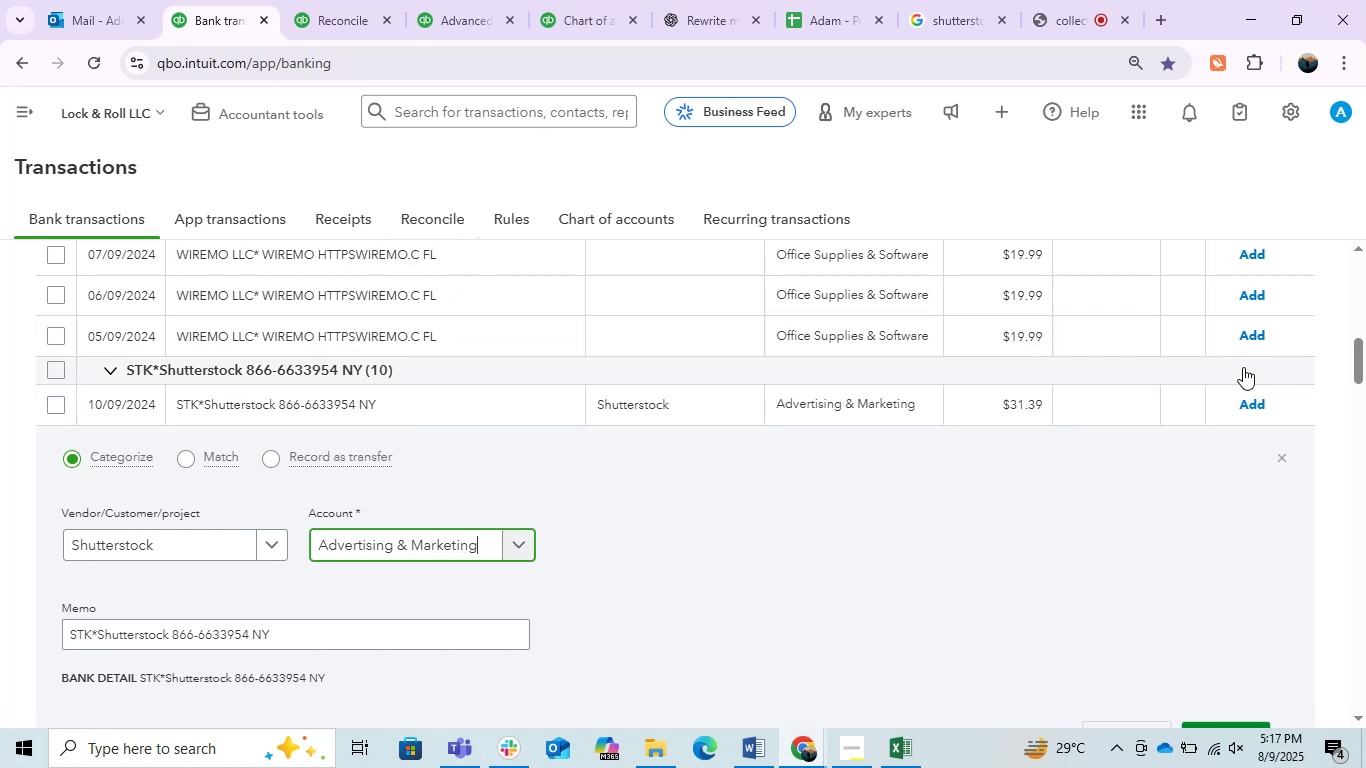 
left_click([1252, 400])
 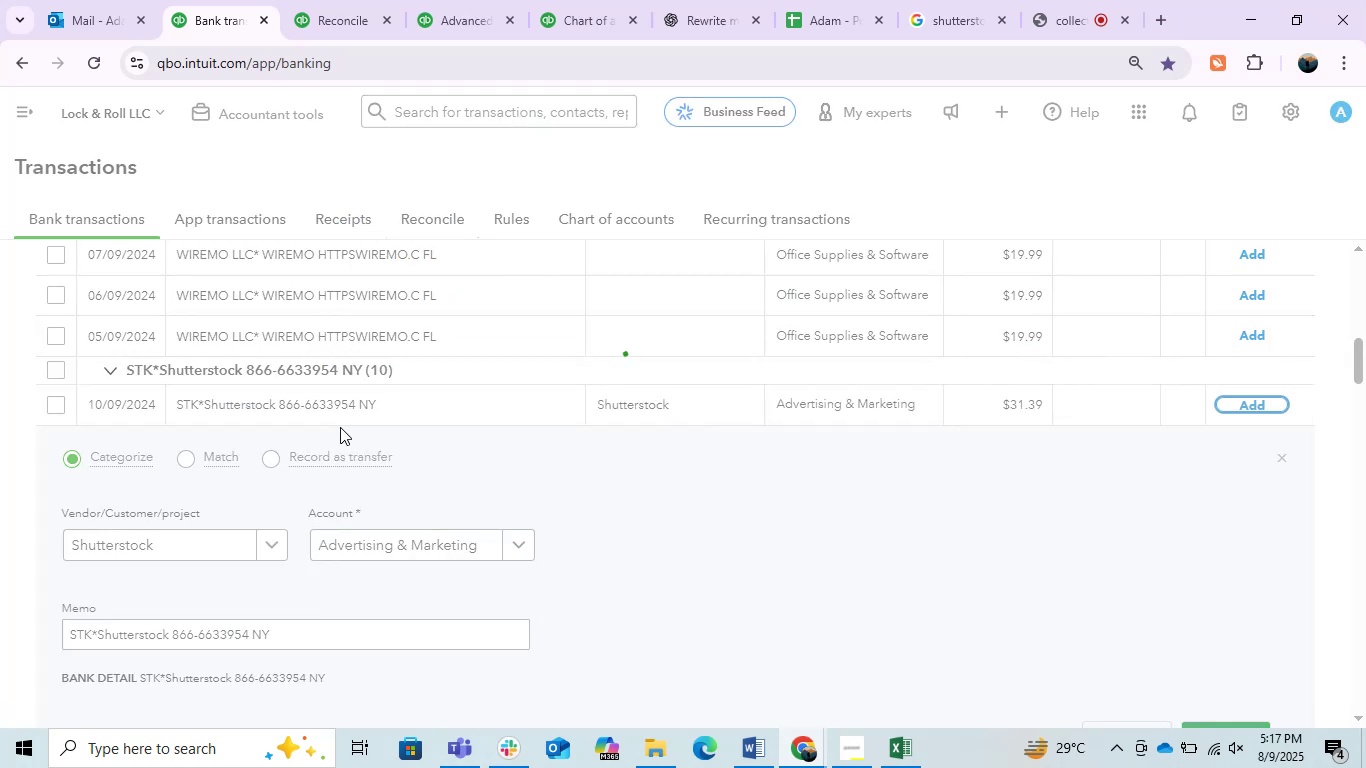 
left_click([336, 412])
 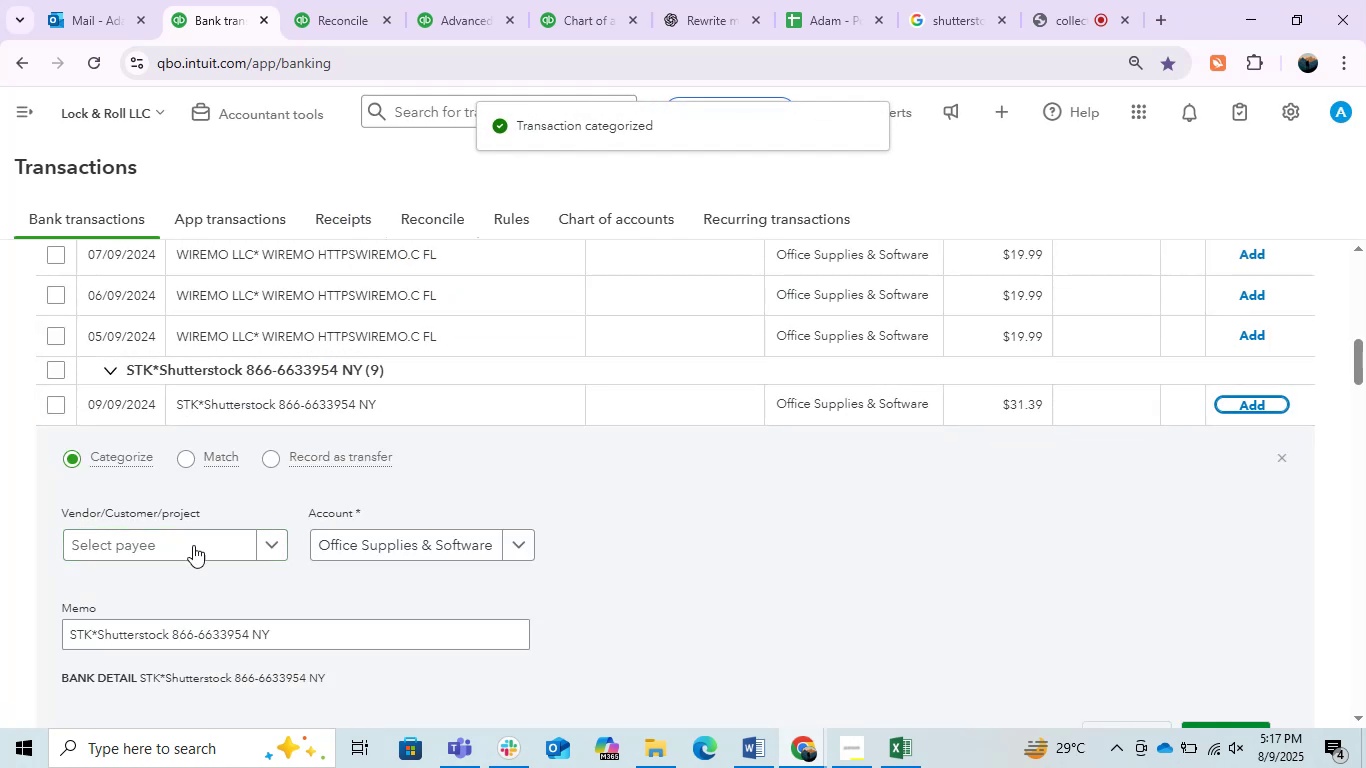 
left_click([230, 545])
 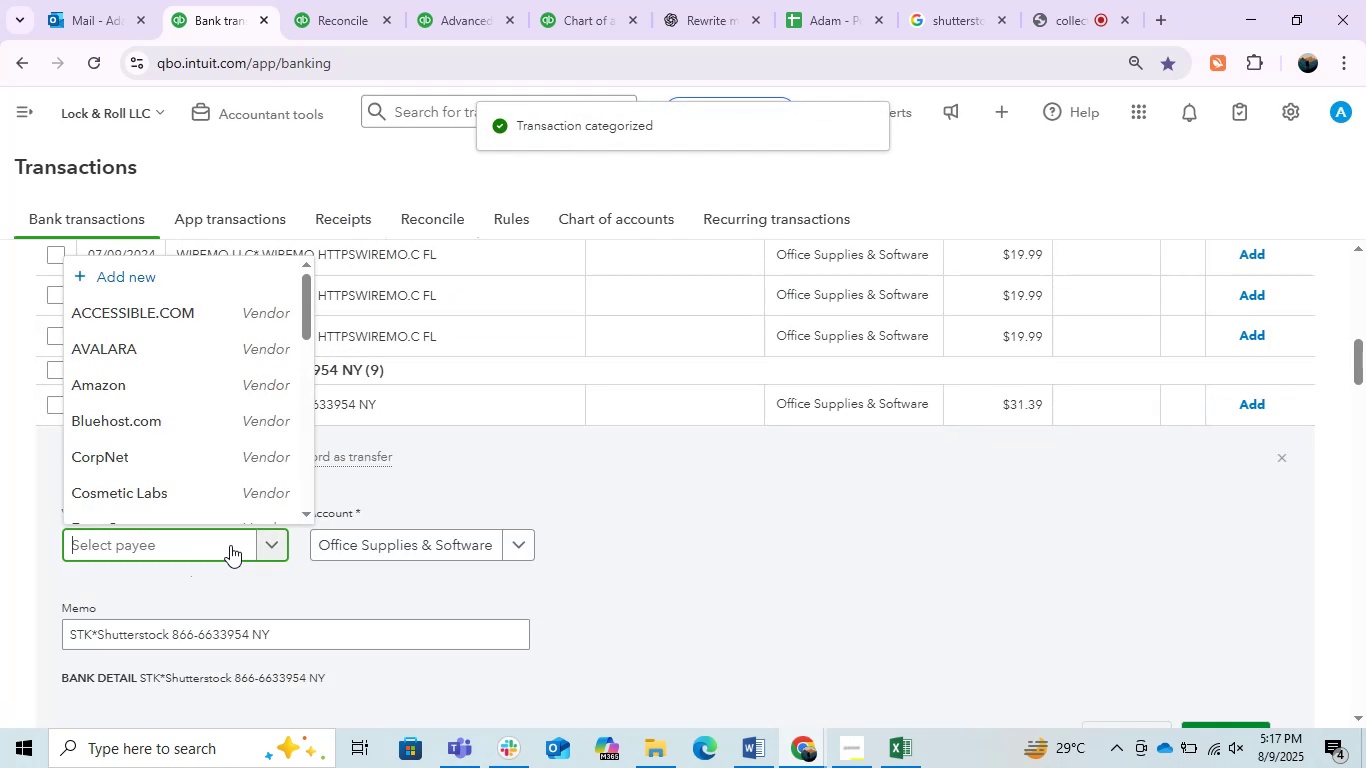 
scroll: coordinate [190, 430], scroll_direction: down, amount: 4.0
 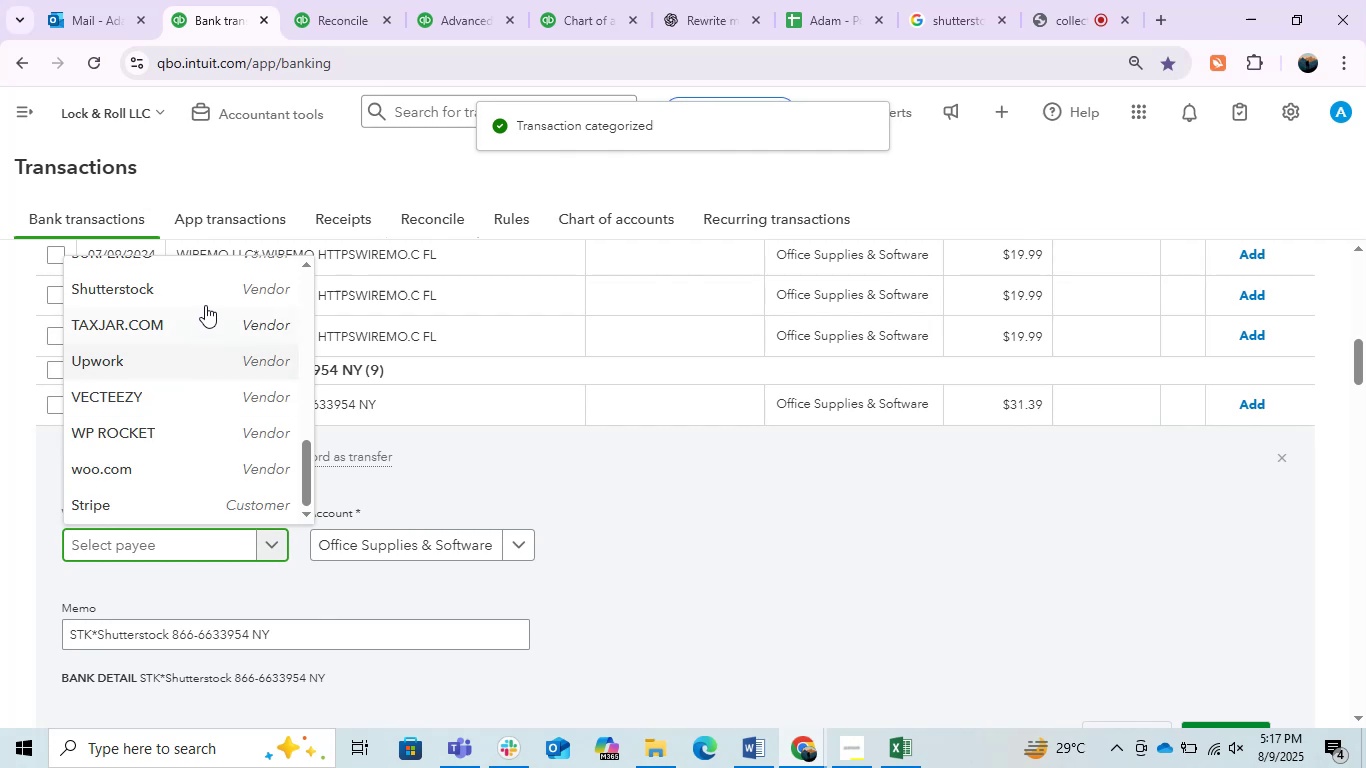 
left_click([207, 285])
 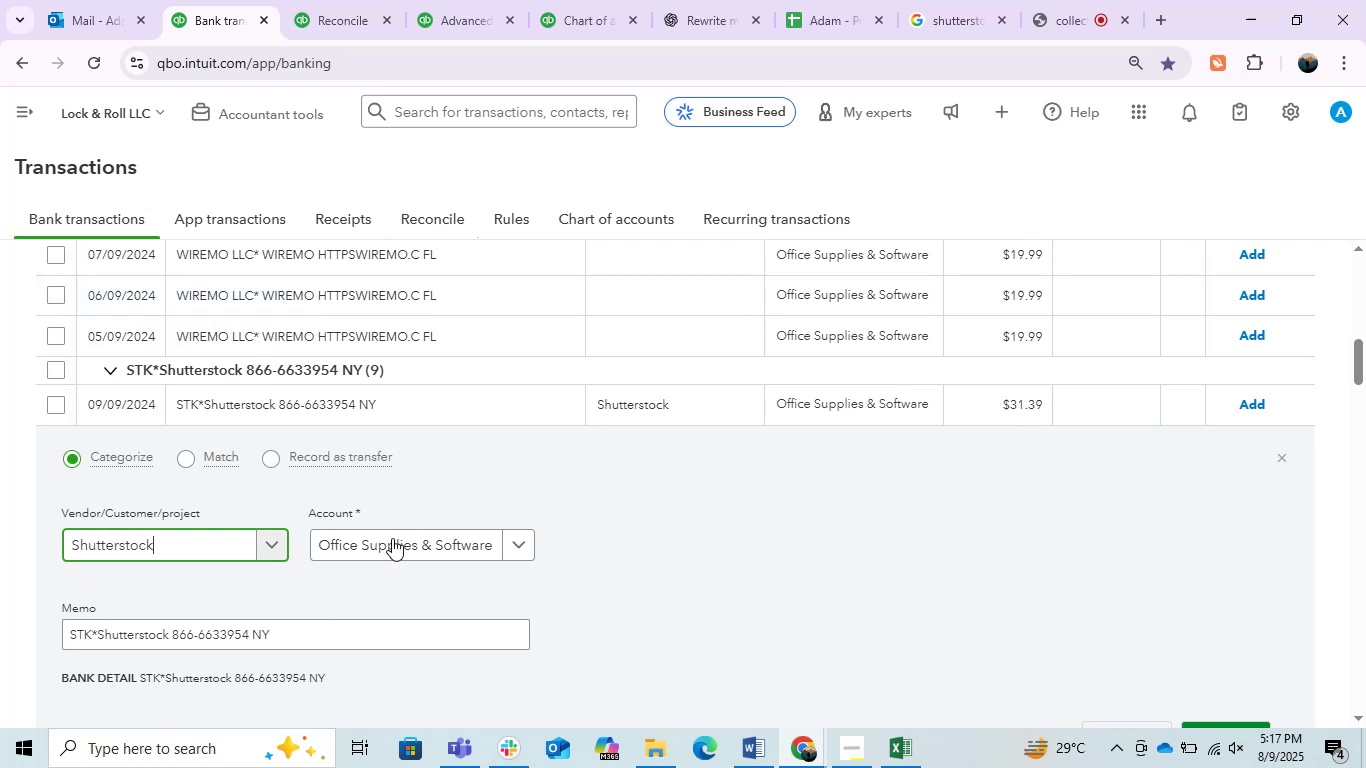 
left_click([401, 546])
 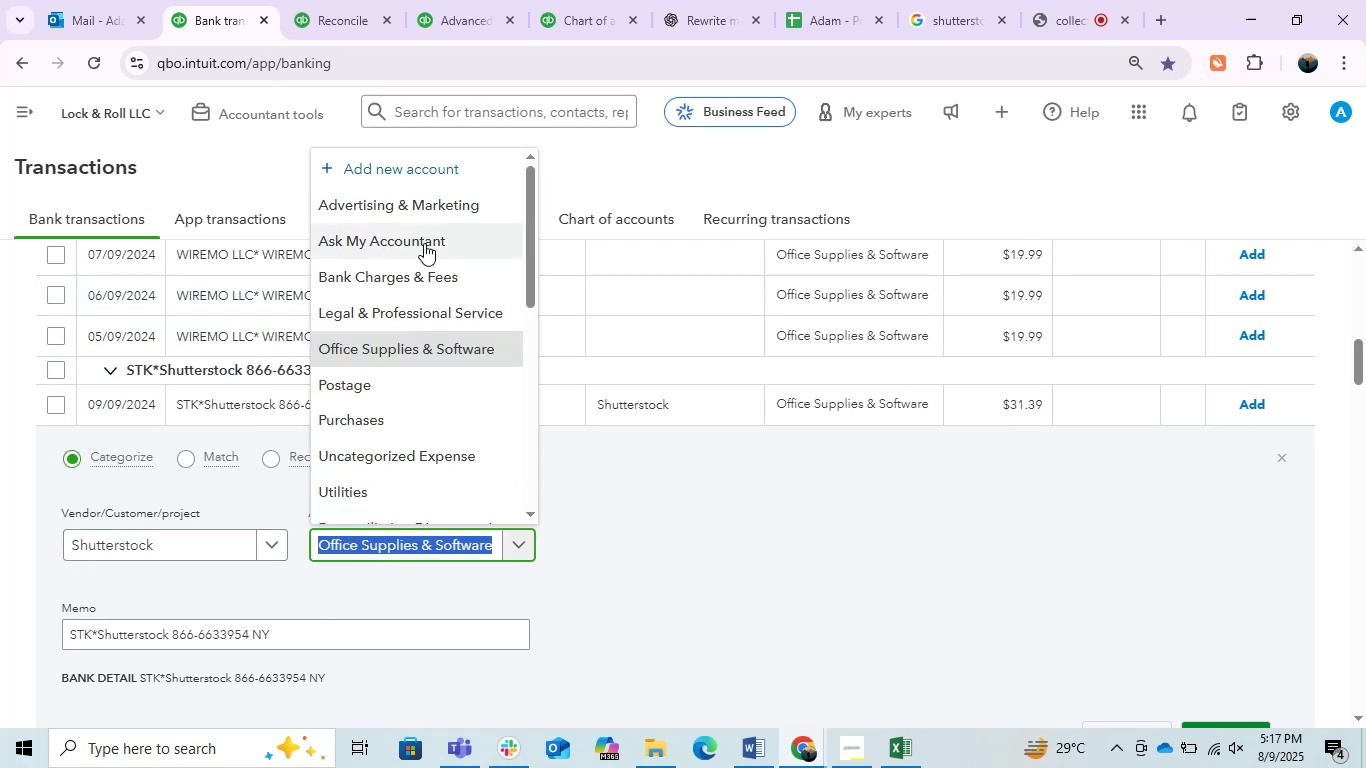 
left_click([418, 205])
 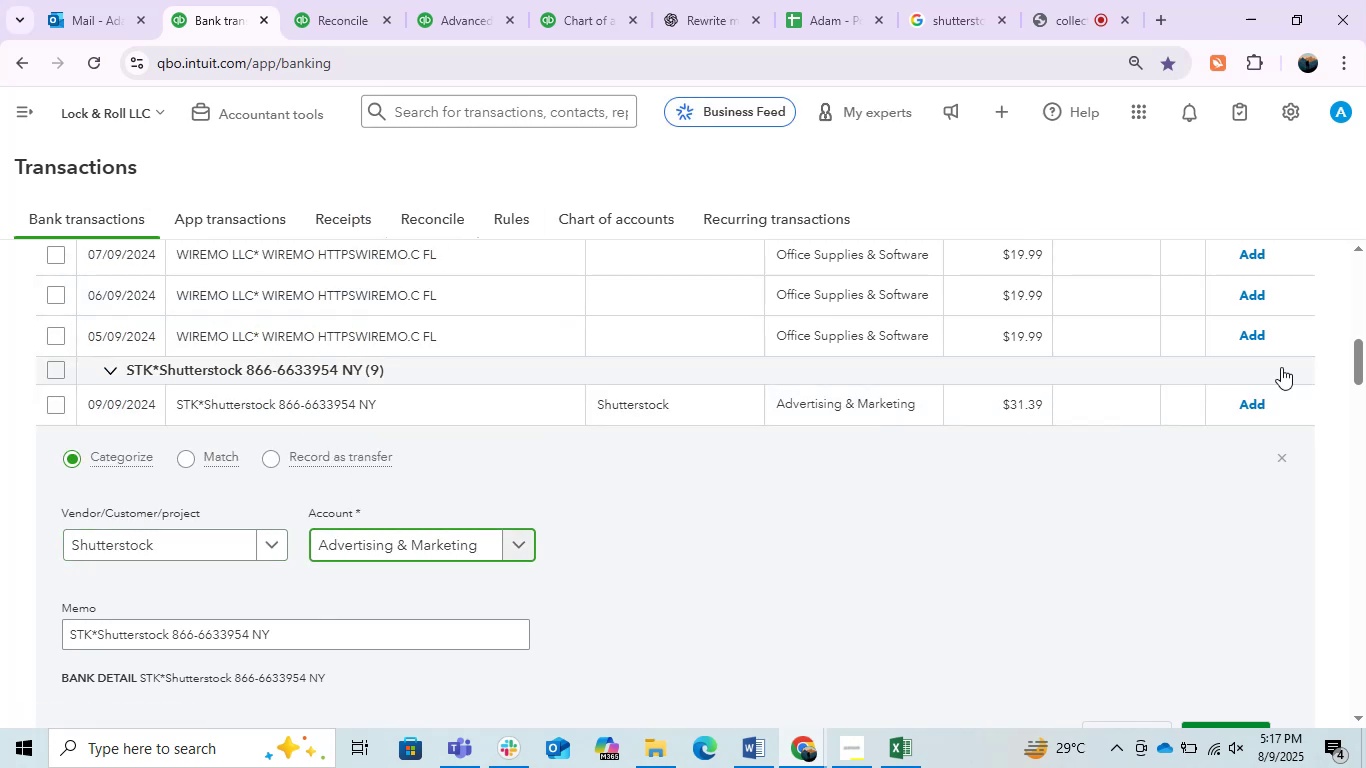 
left_click([1250, 396])
 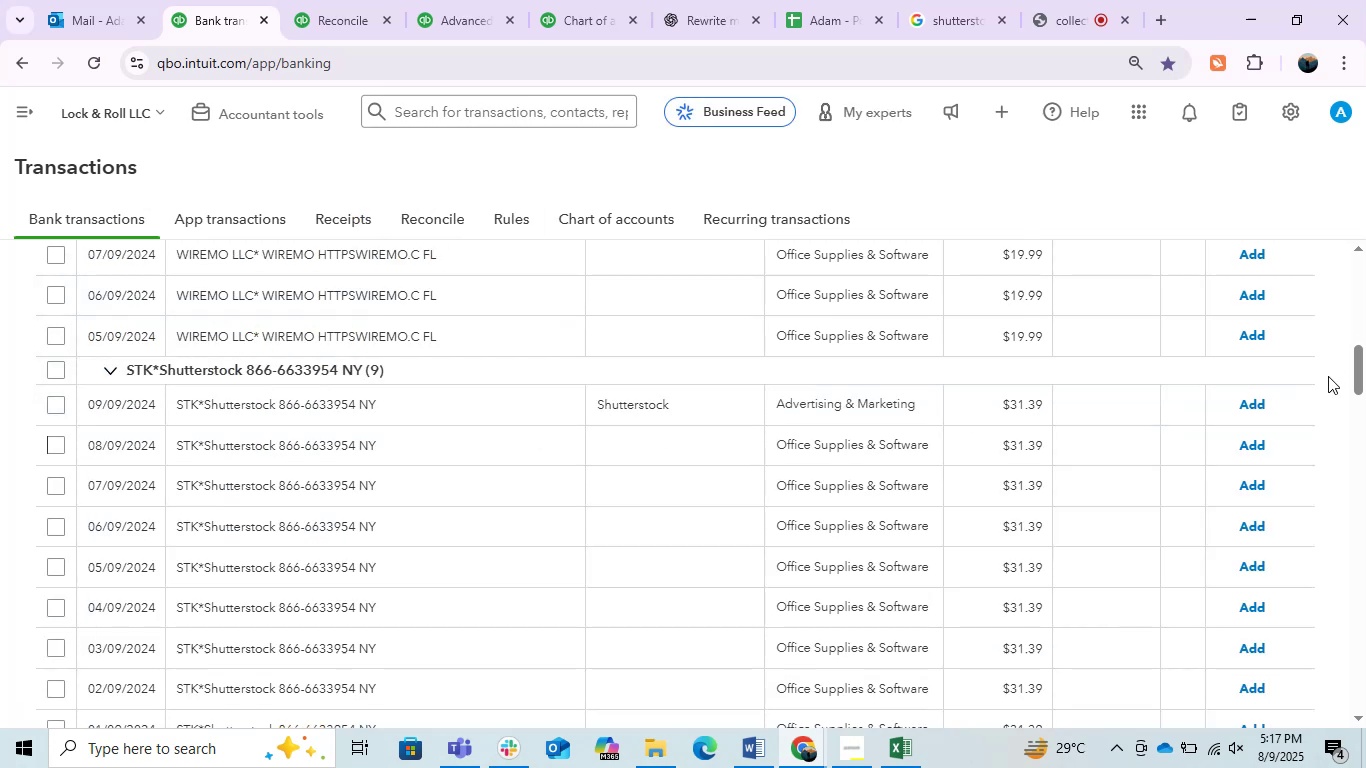 
left_click([1242, 402])
 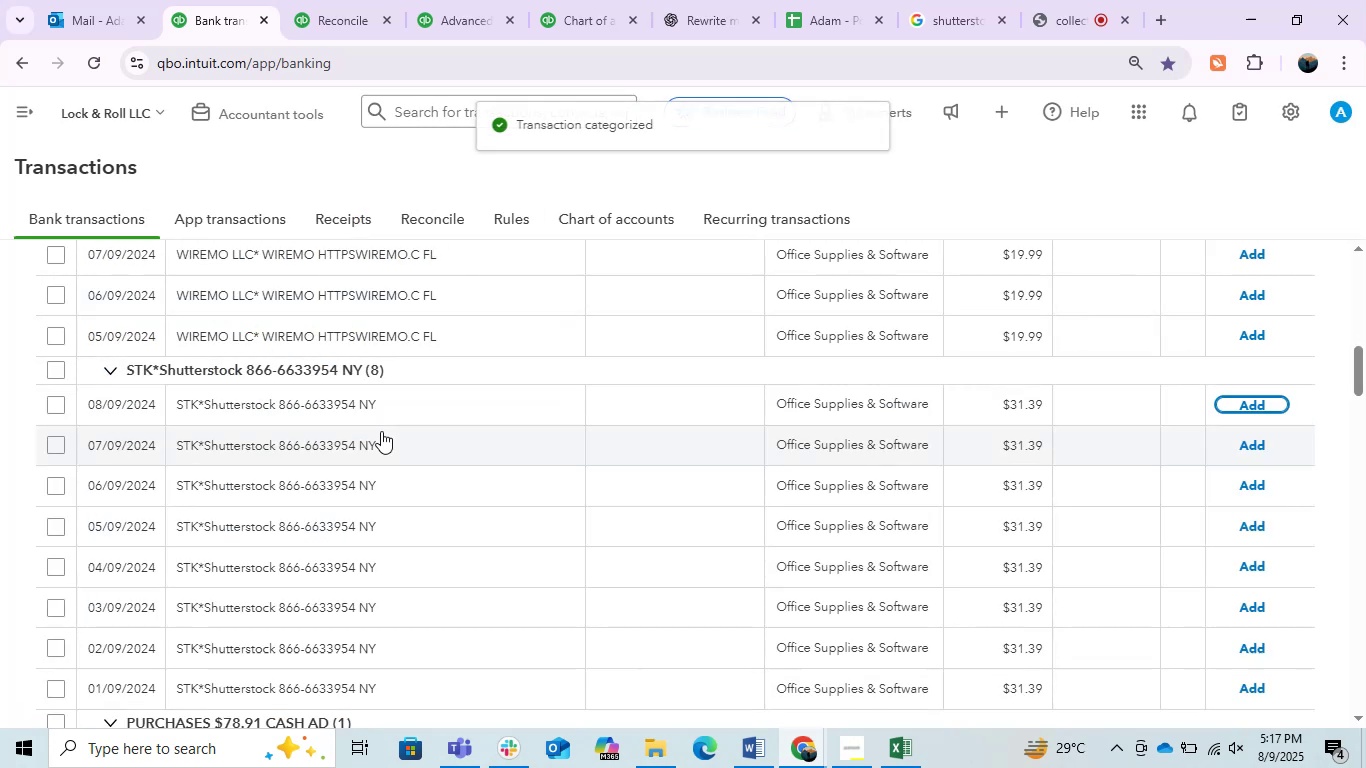 
left_click([349, 414])
 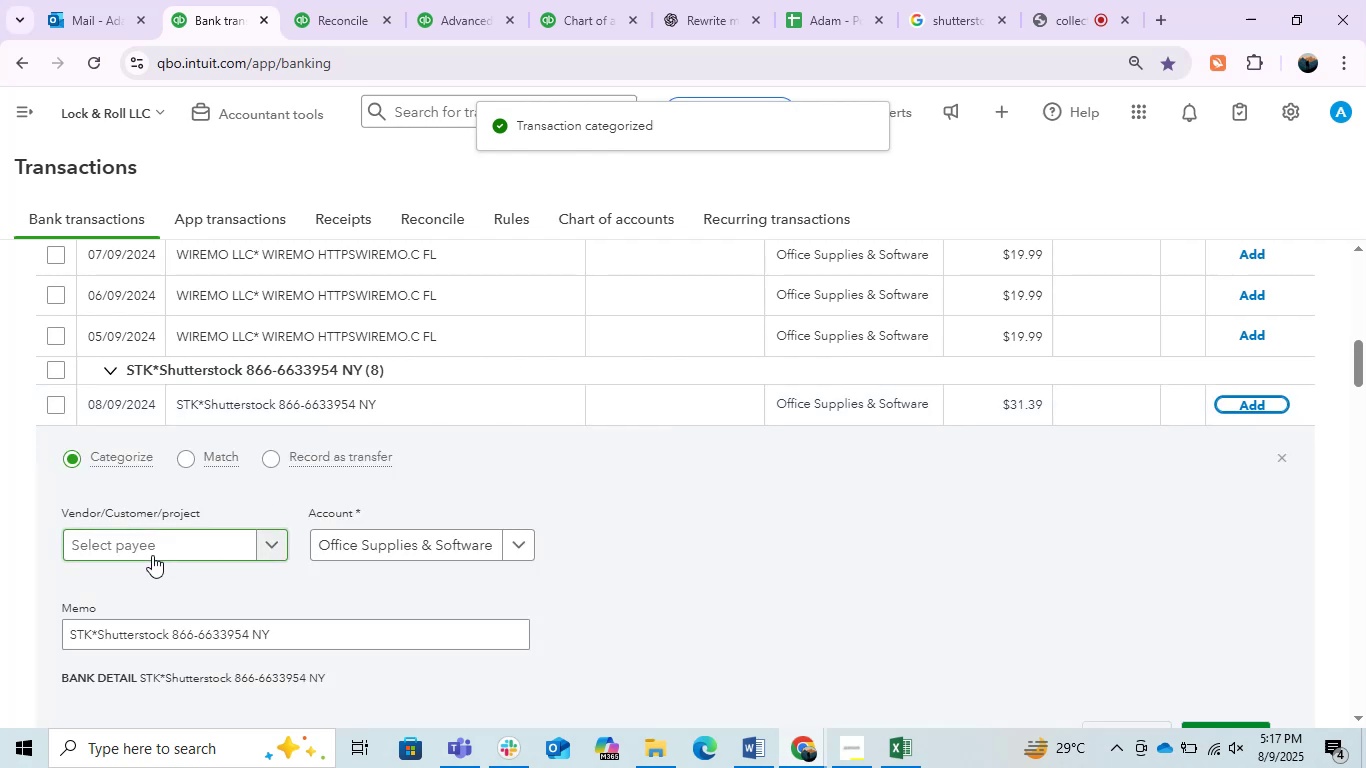 
left_click([152, 544])
 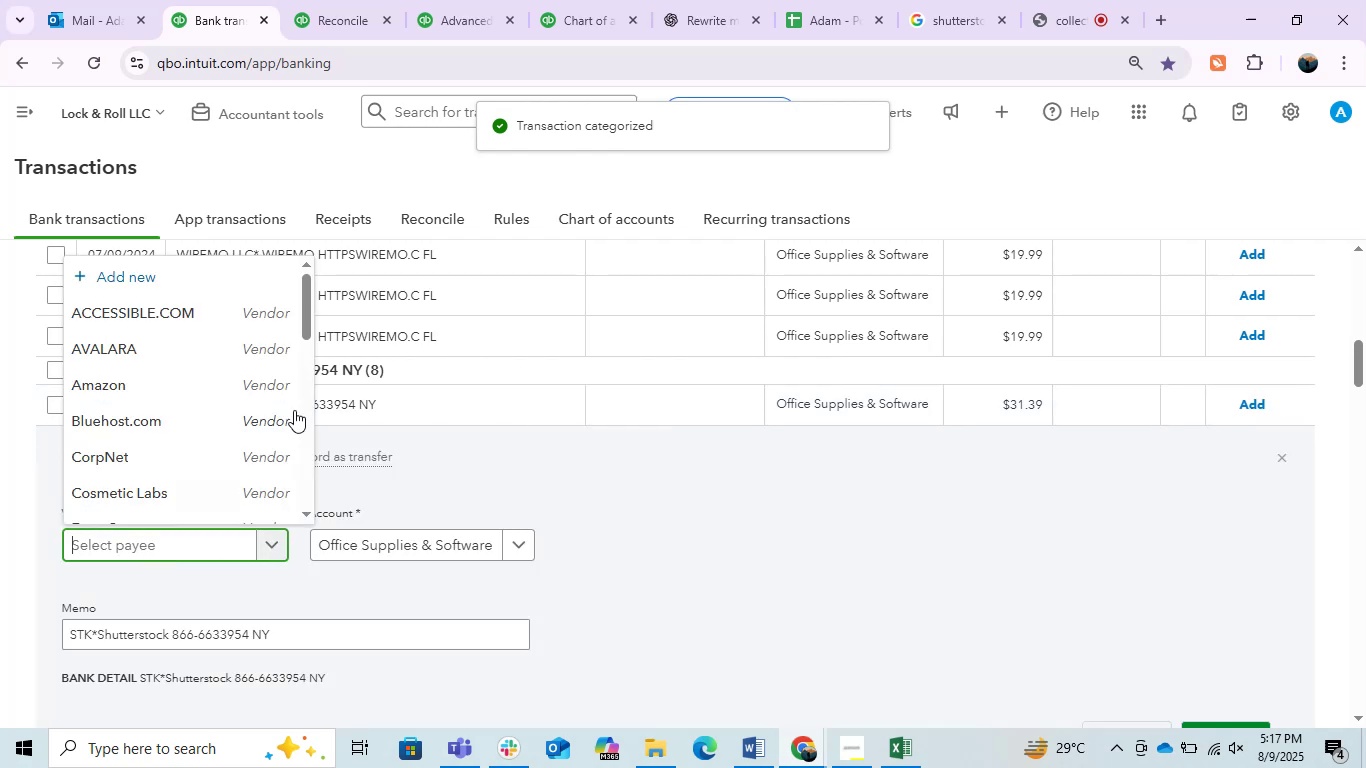 
scroll: coordinate [296, 409], scroll_direction: down, amount: 4.0
 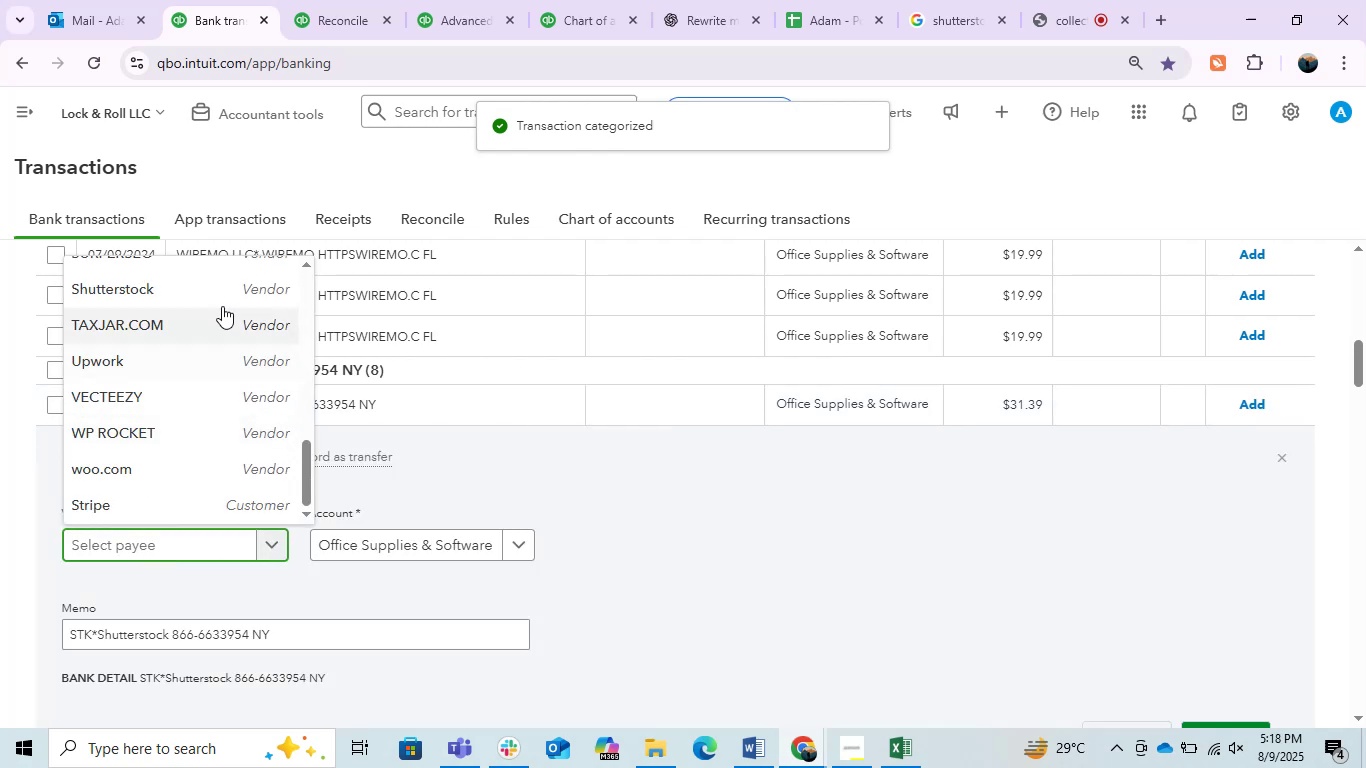 
left_click([209, 296])
 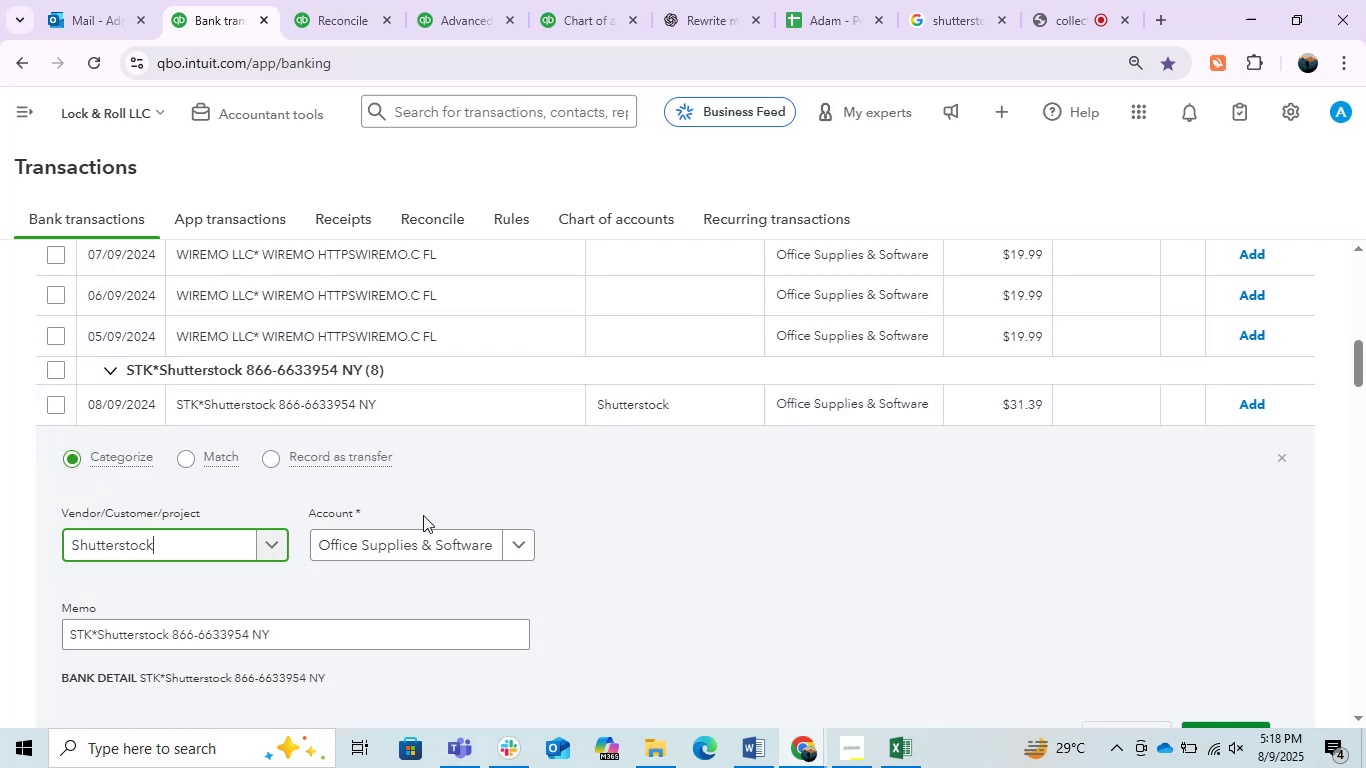 
left_click([421, 547])
 